 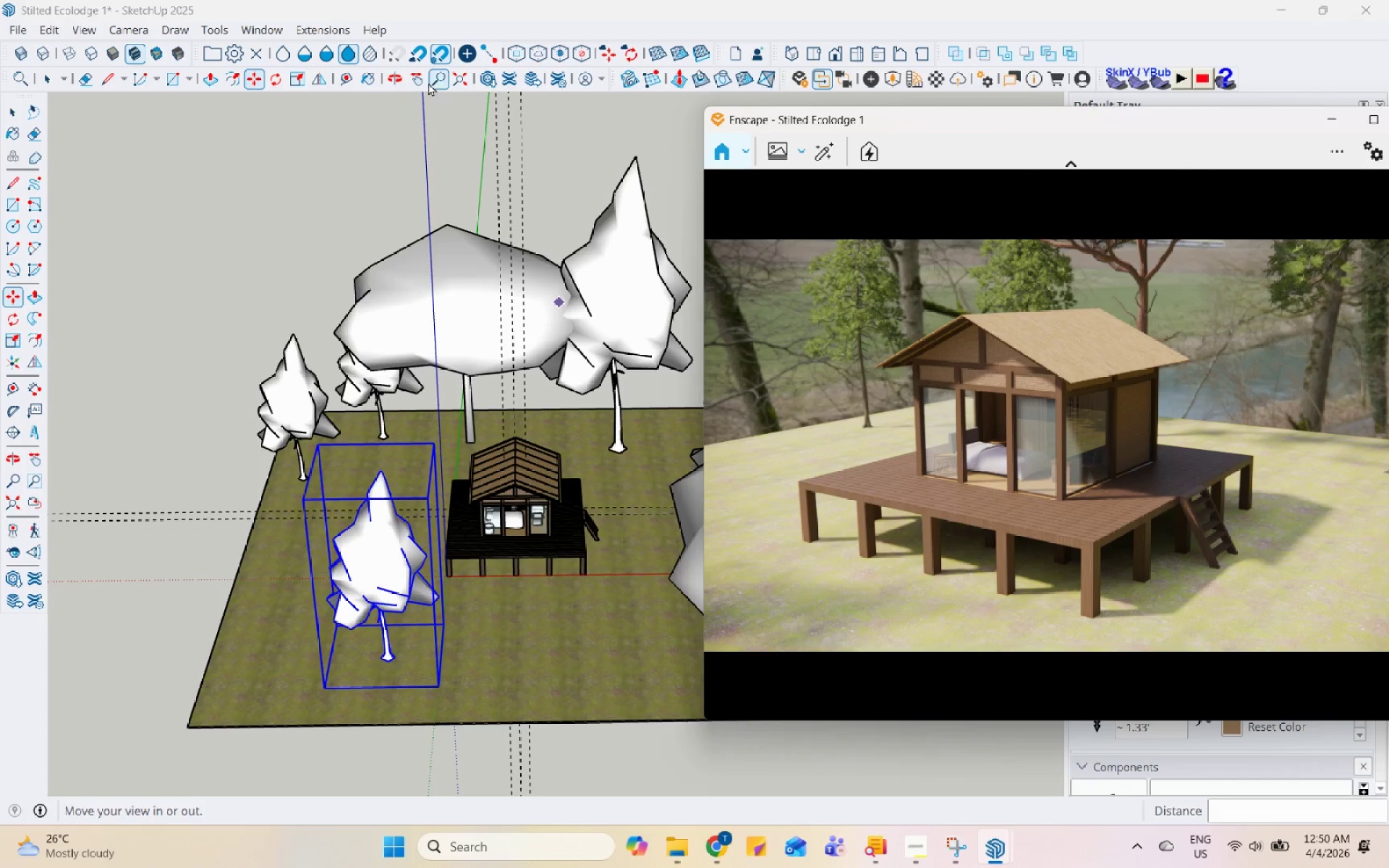 
scroll: coordinate [596, 705], scroll_direction: up, amount: 15.0
 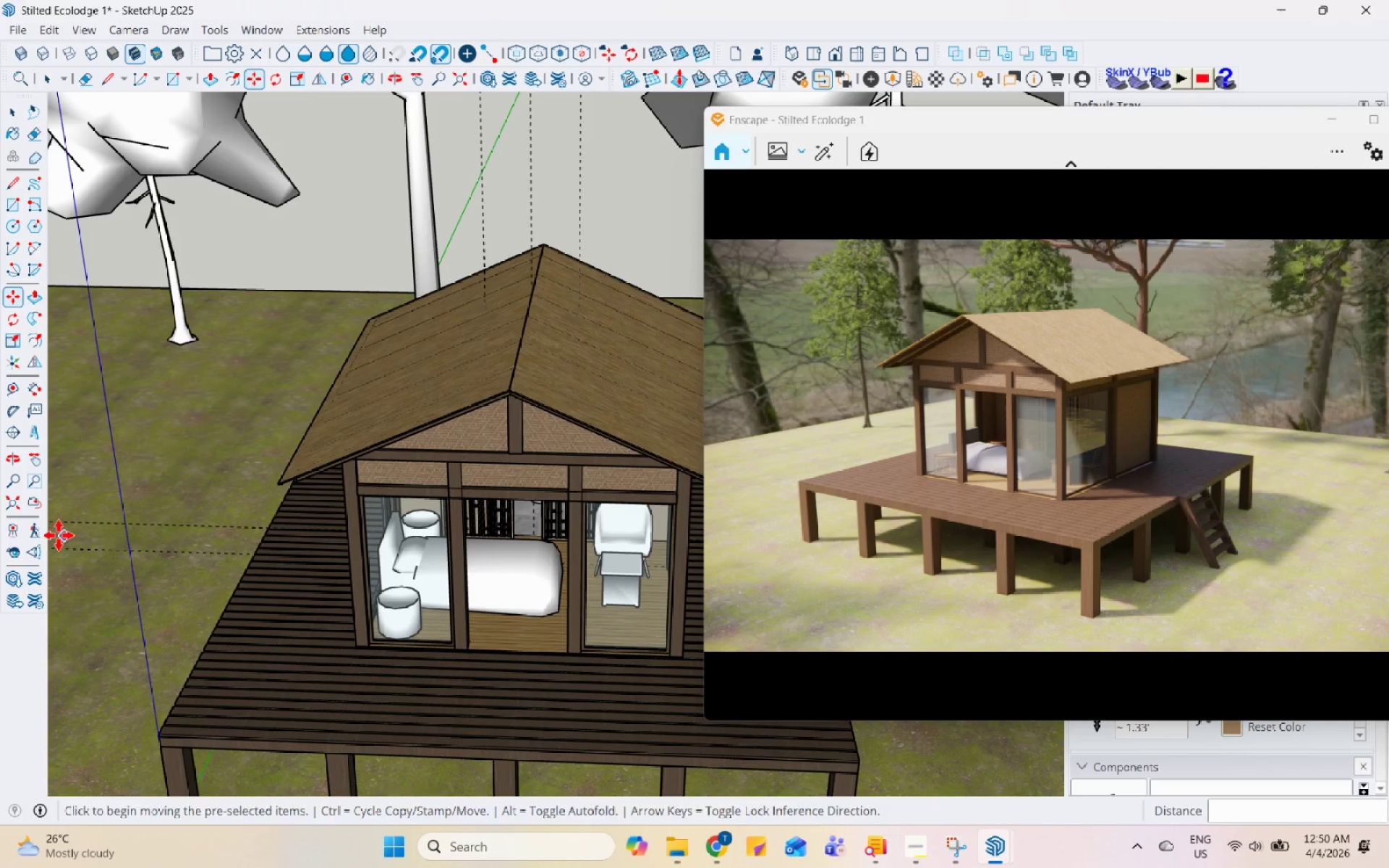 
left_click([11, 526])
 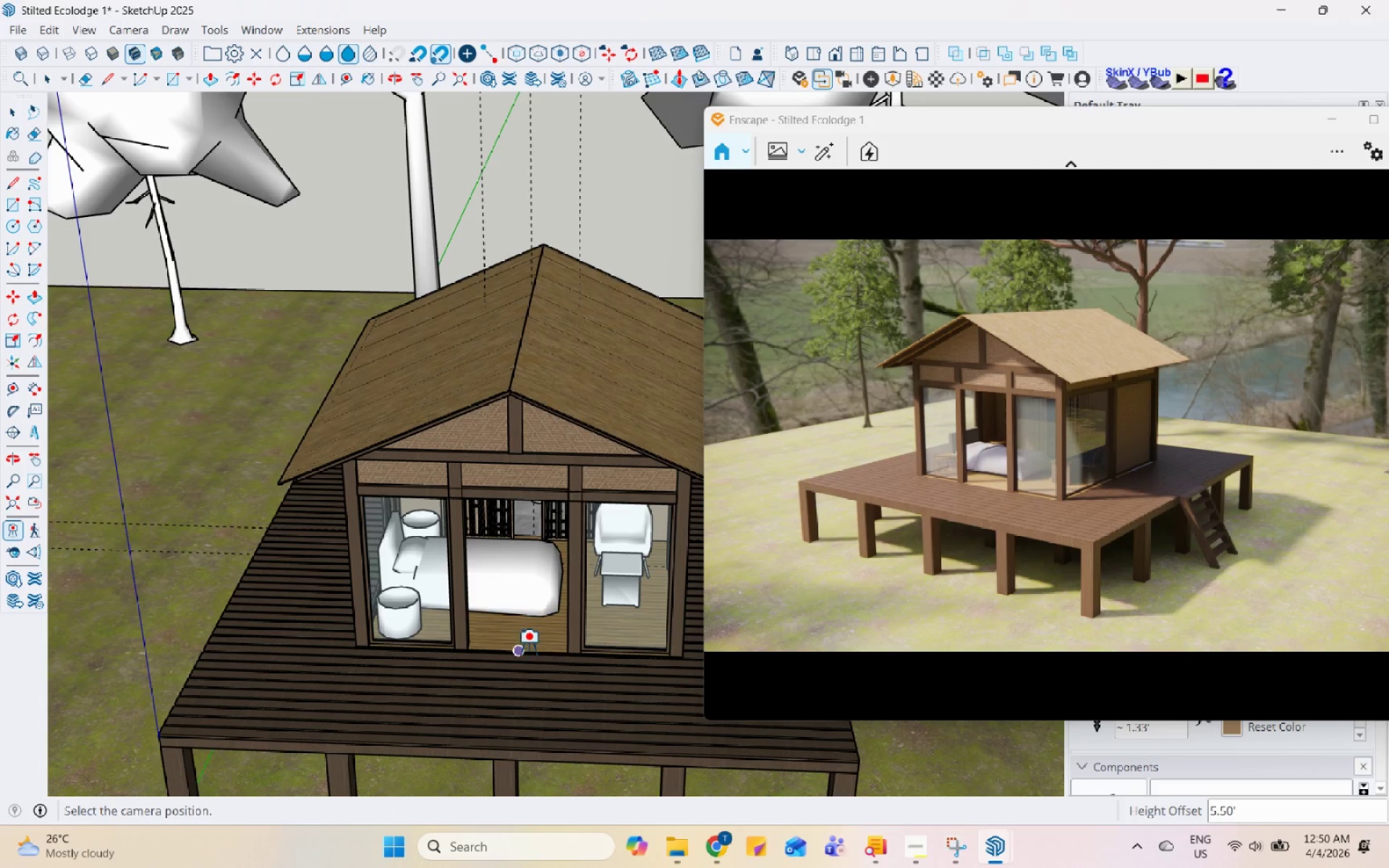 
left_click([526, 638])
 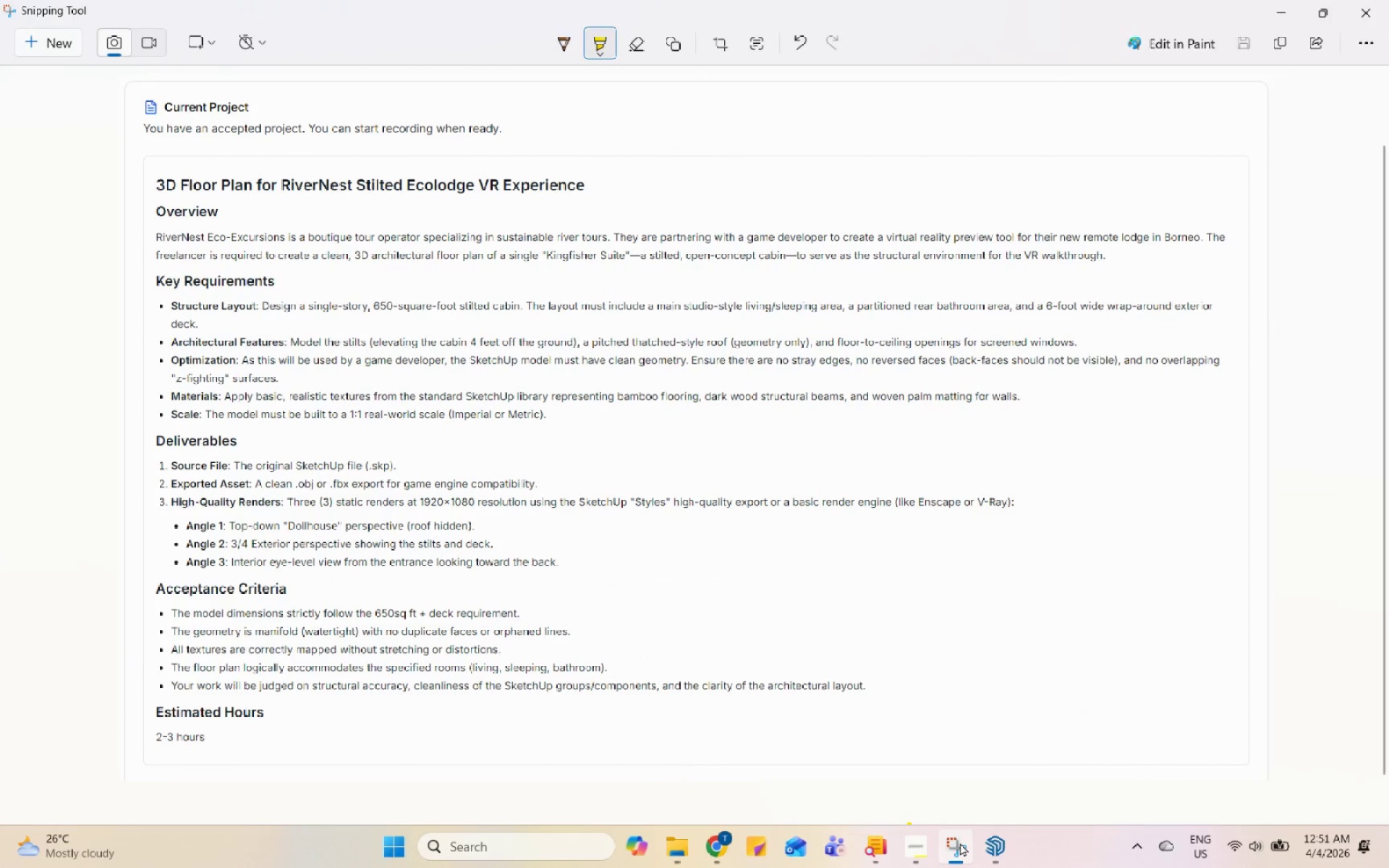 
left_click([960, 843])
 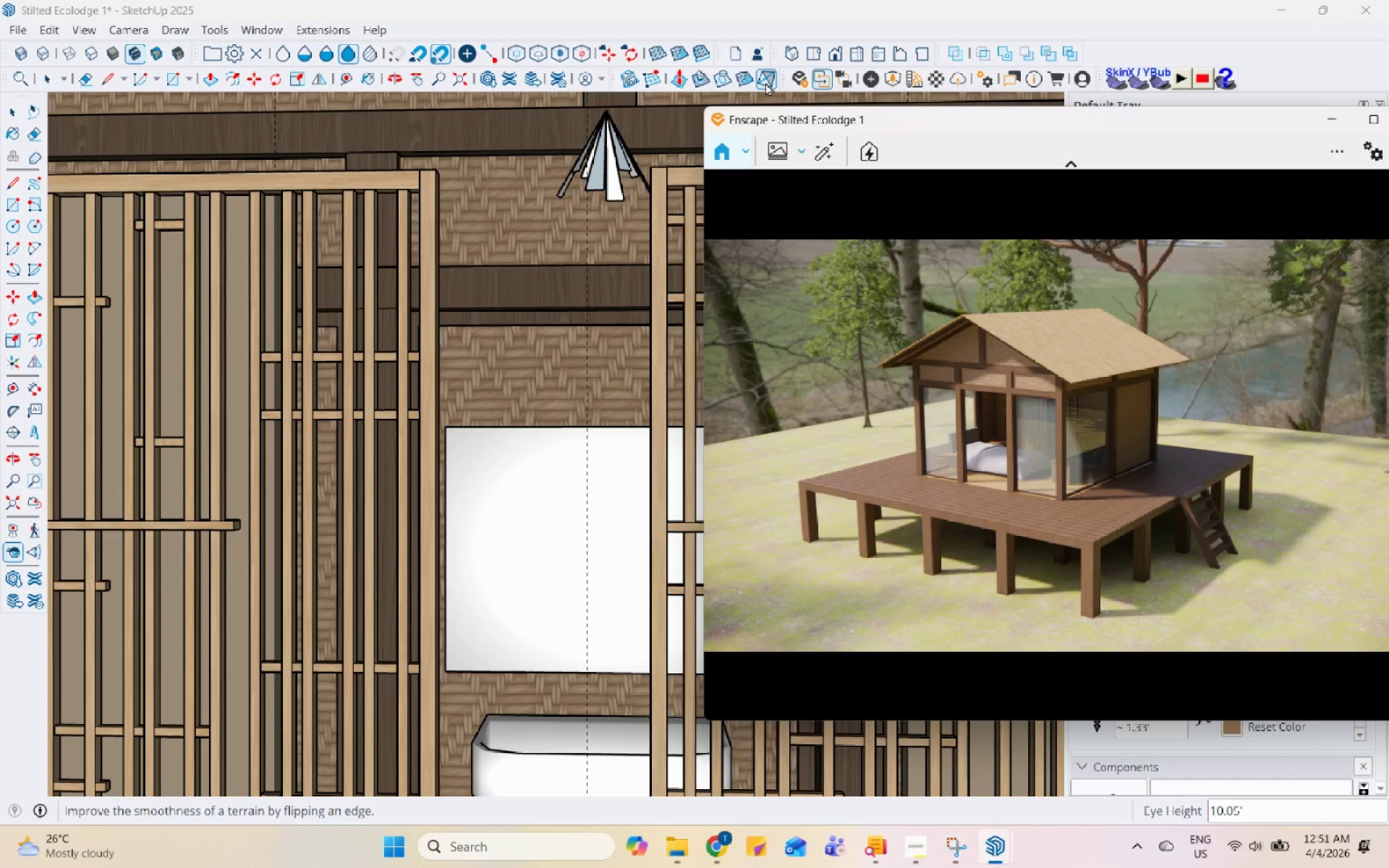 
left_click([833, 80])
 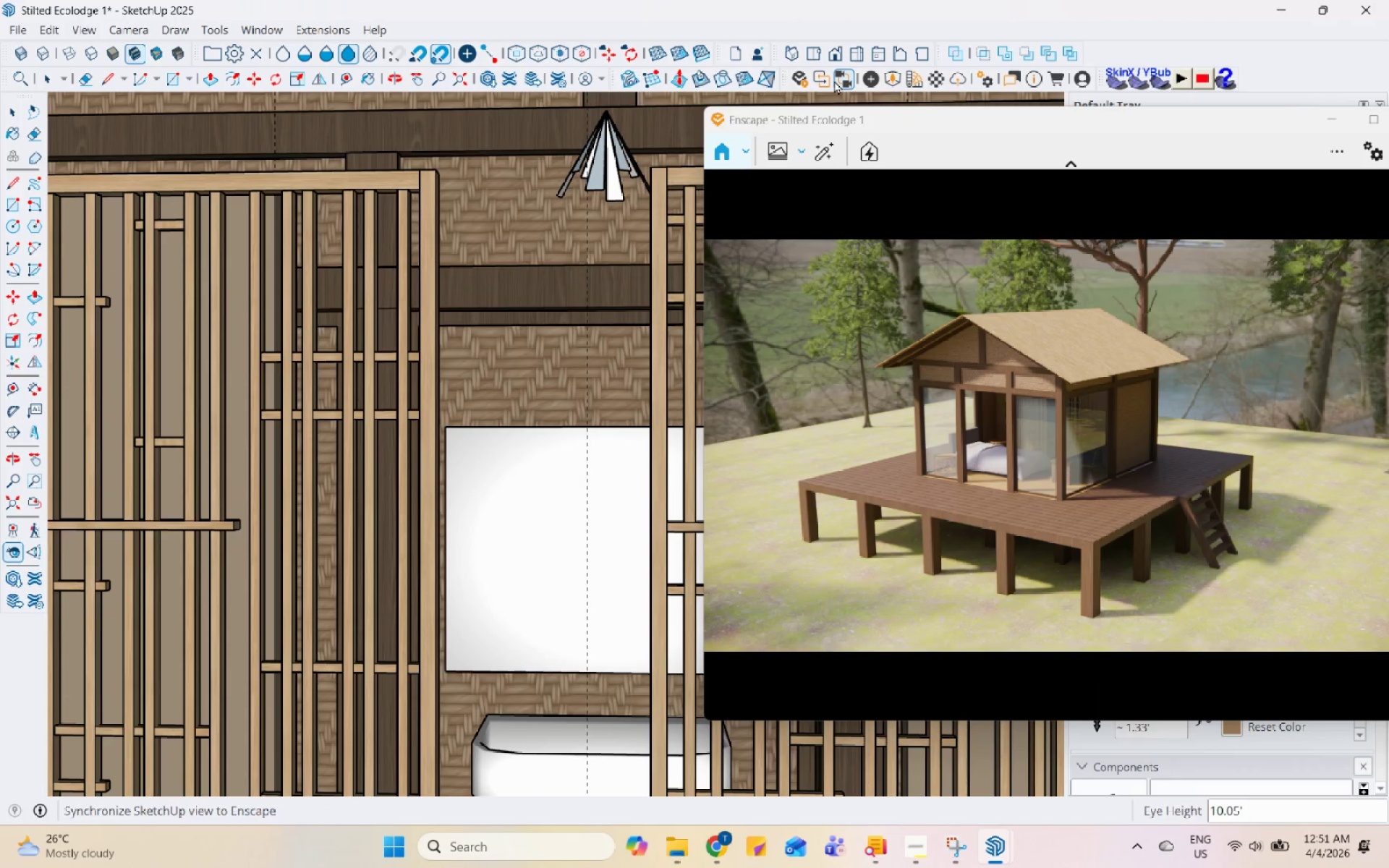 
left_click([834, 81])
 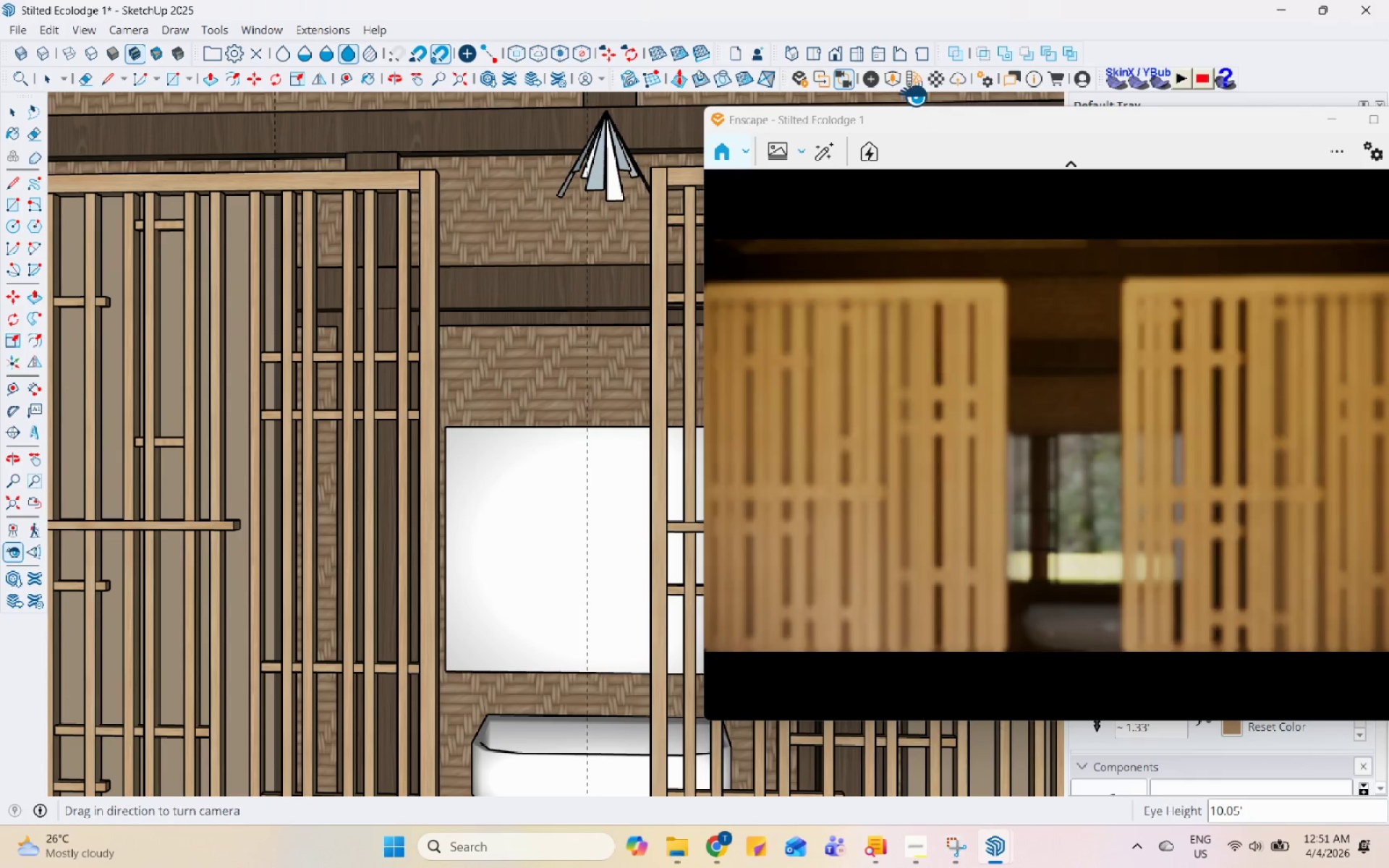 
left_click([837, 75])
 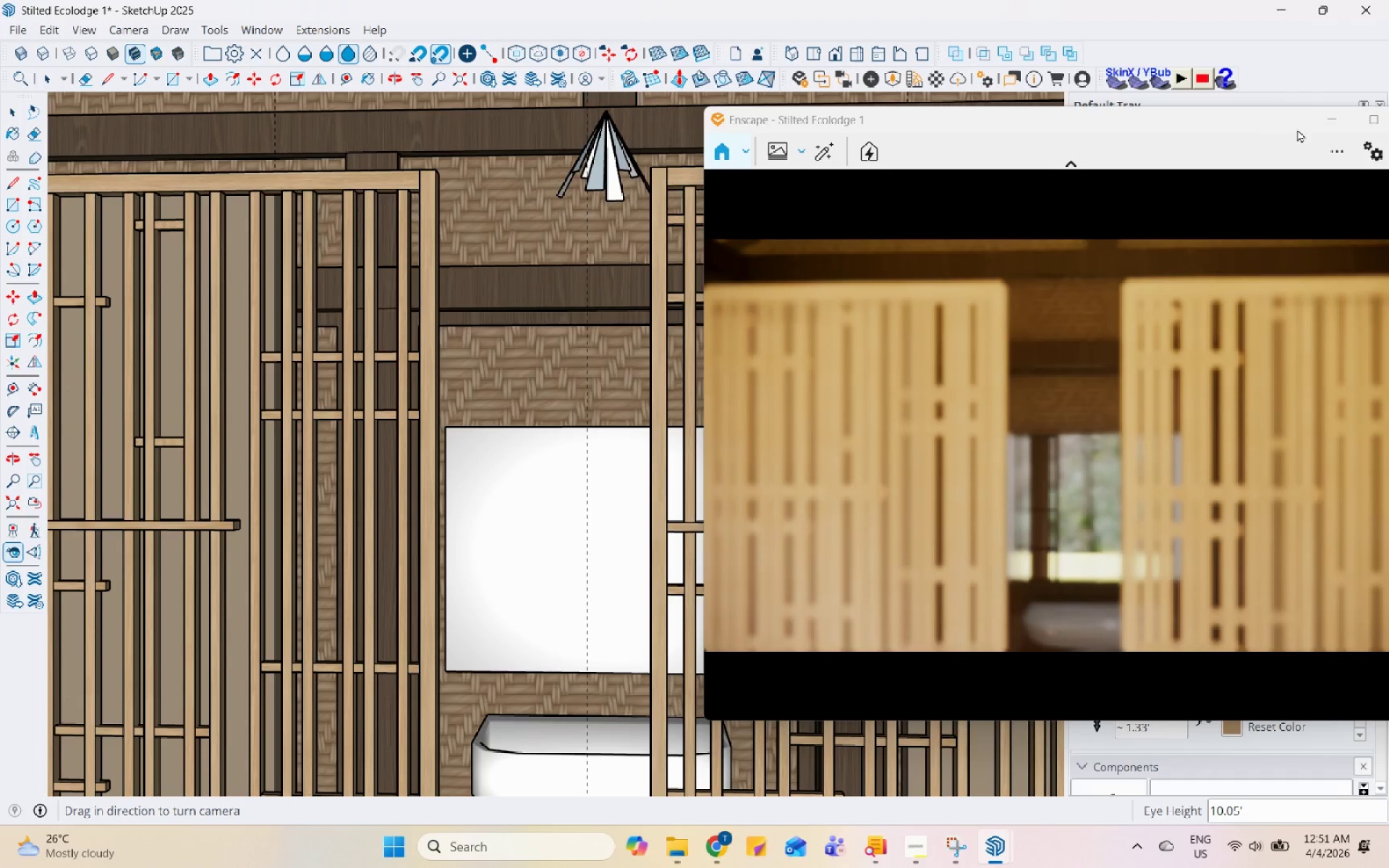 
left_click([1007, 864])
 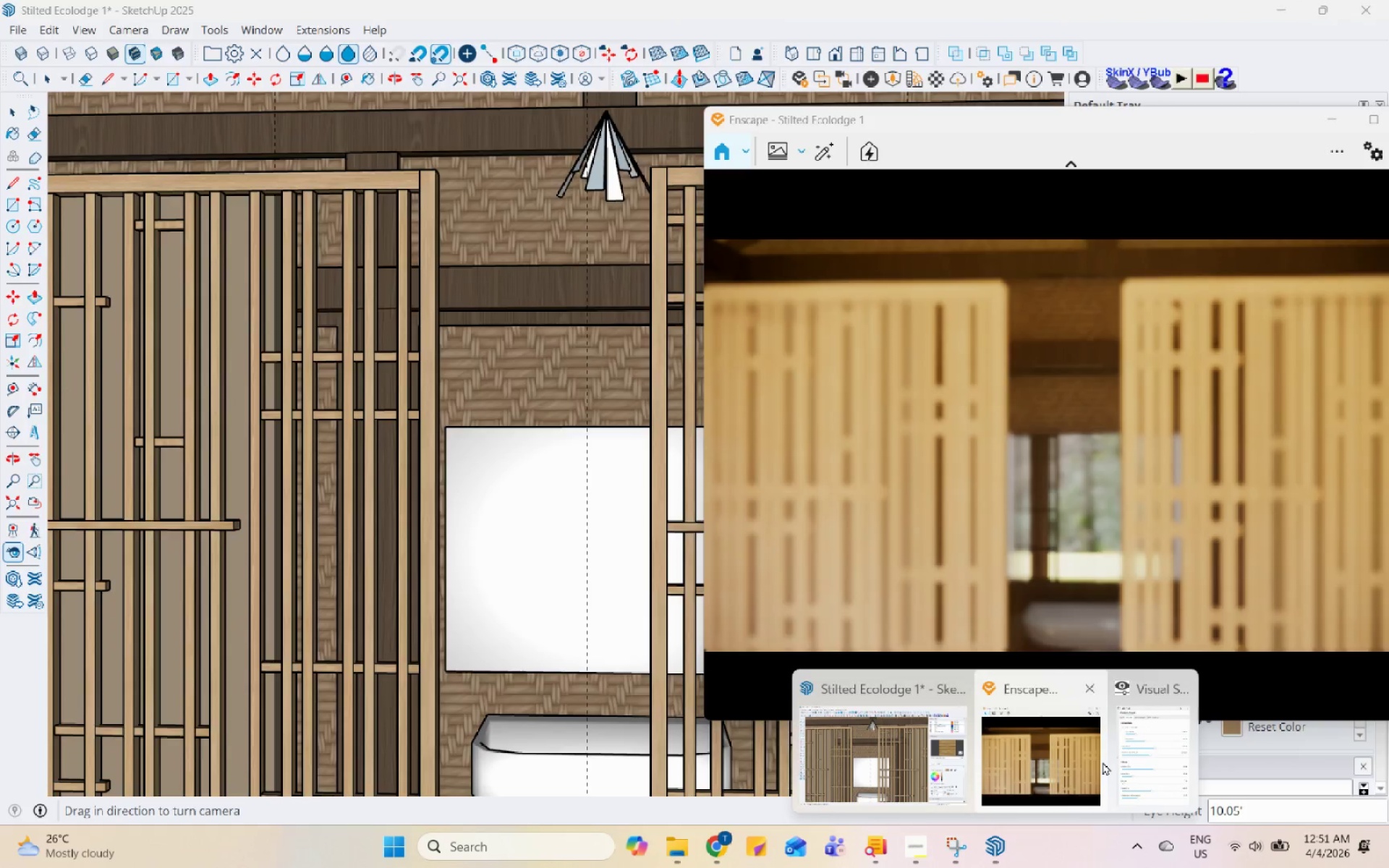 
left_click([1132, 751])
 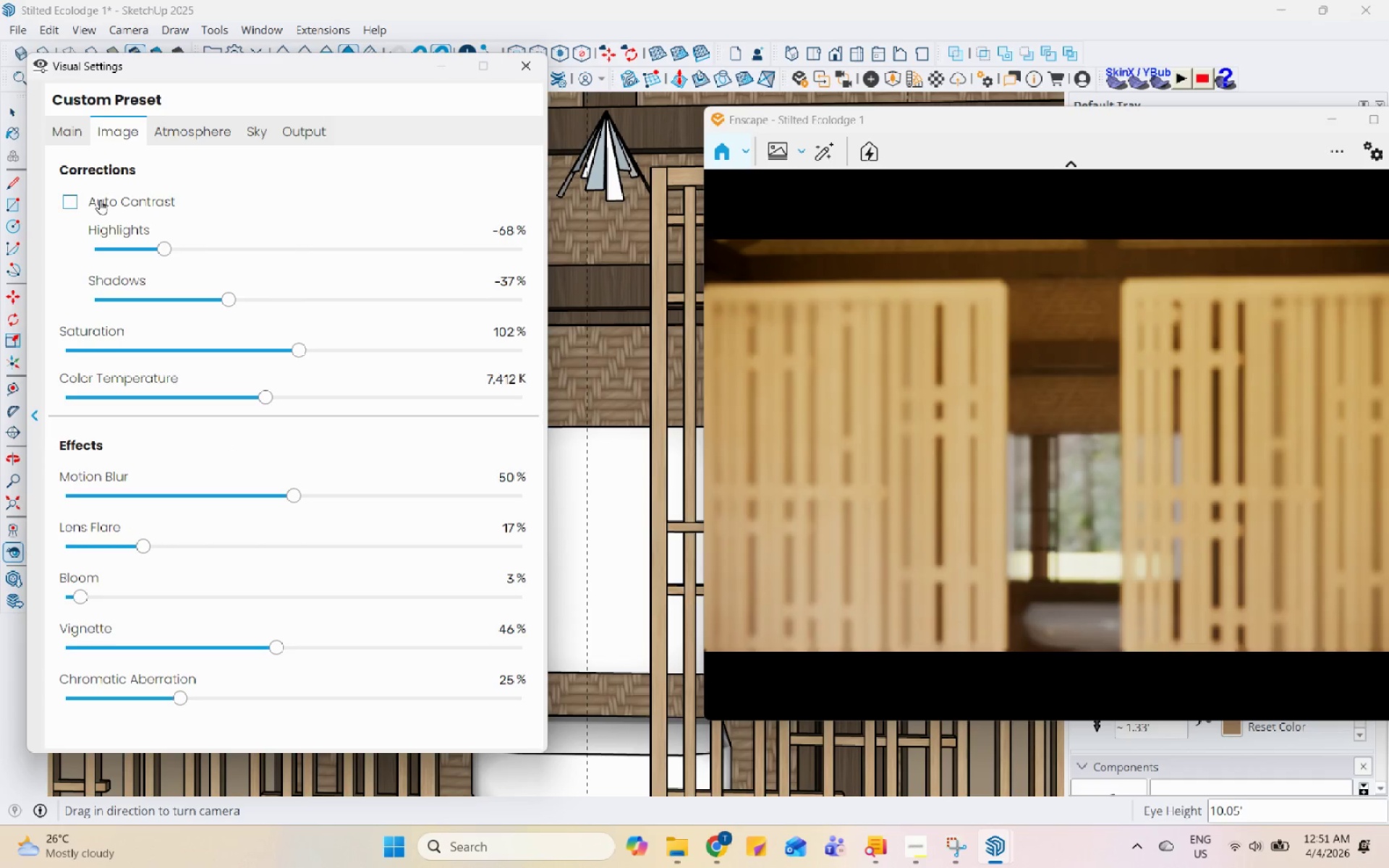 
left_click([78, 123])
 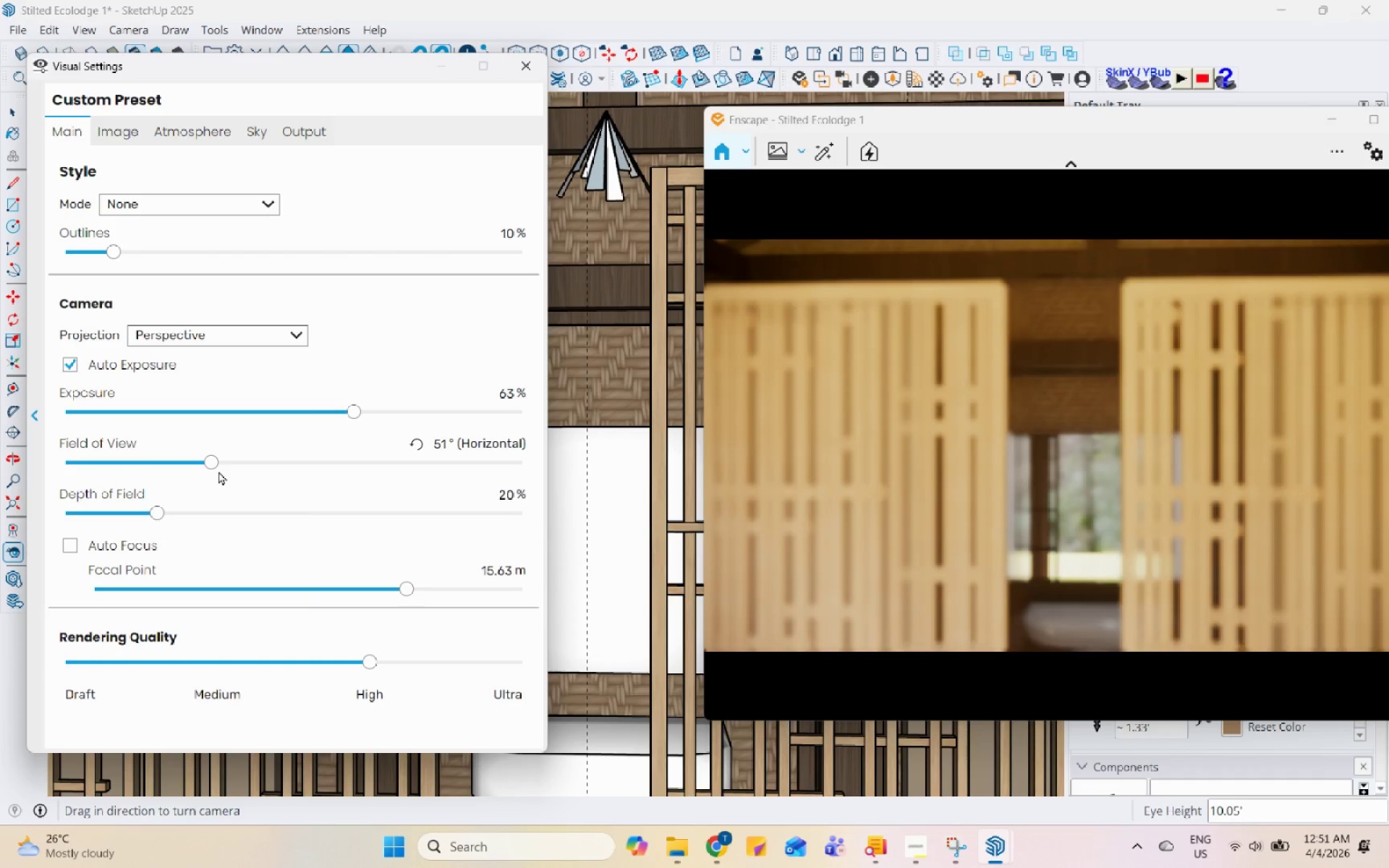 
left_click_drag(start_coordinate=[207, 456], to_coordinate=[462, 555])
 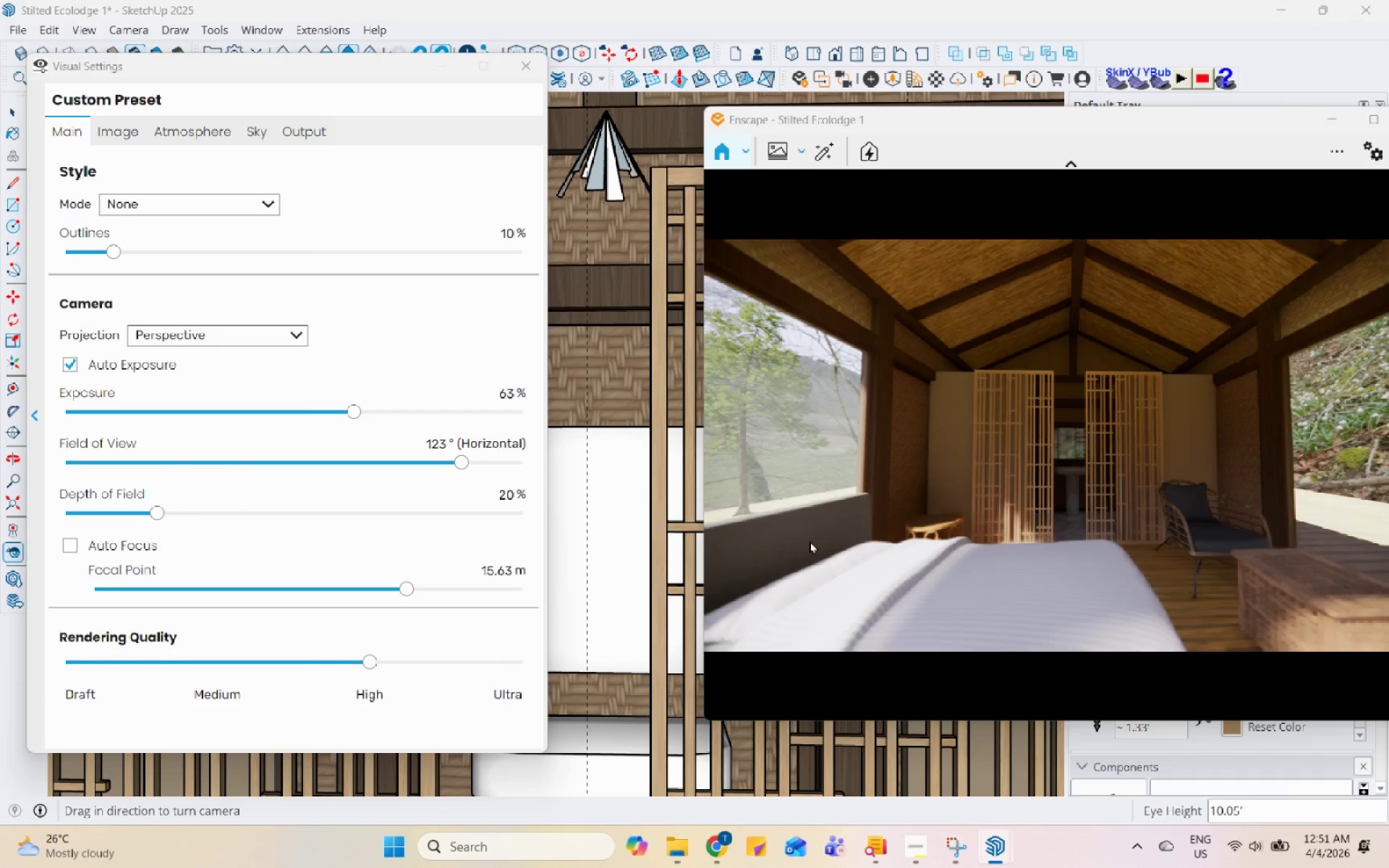 
left_click_drag(start_coordinate=[461, 460], to_coordinate=[409, 494])
 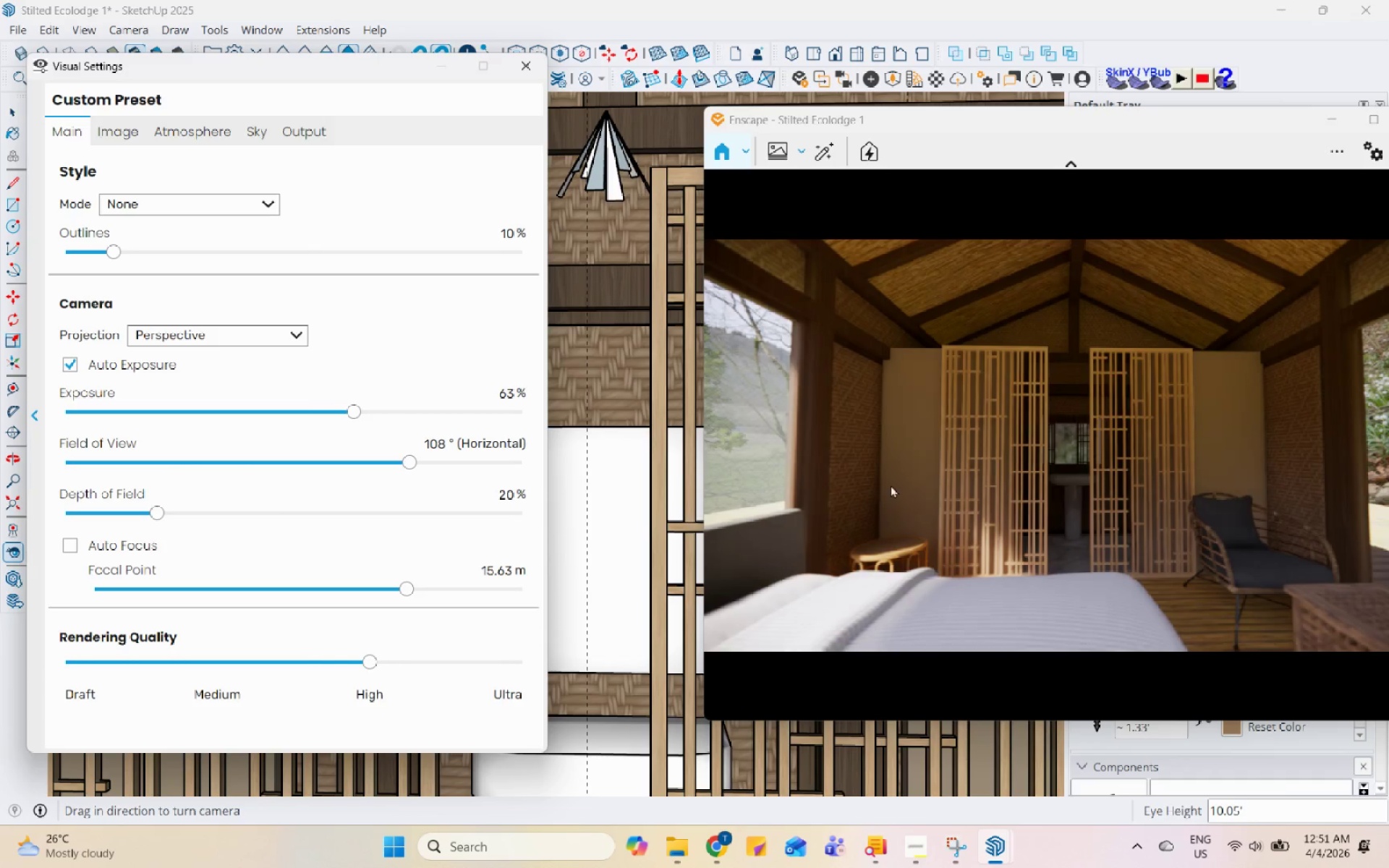 
left_click_drag(start_coordinate=[898, 482], to_coordinate=[1071, 481])
 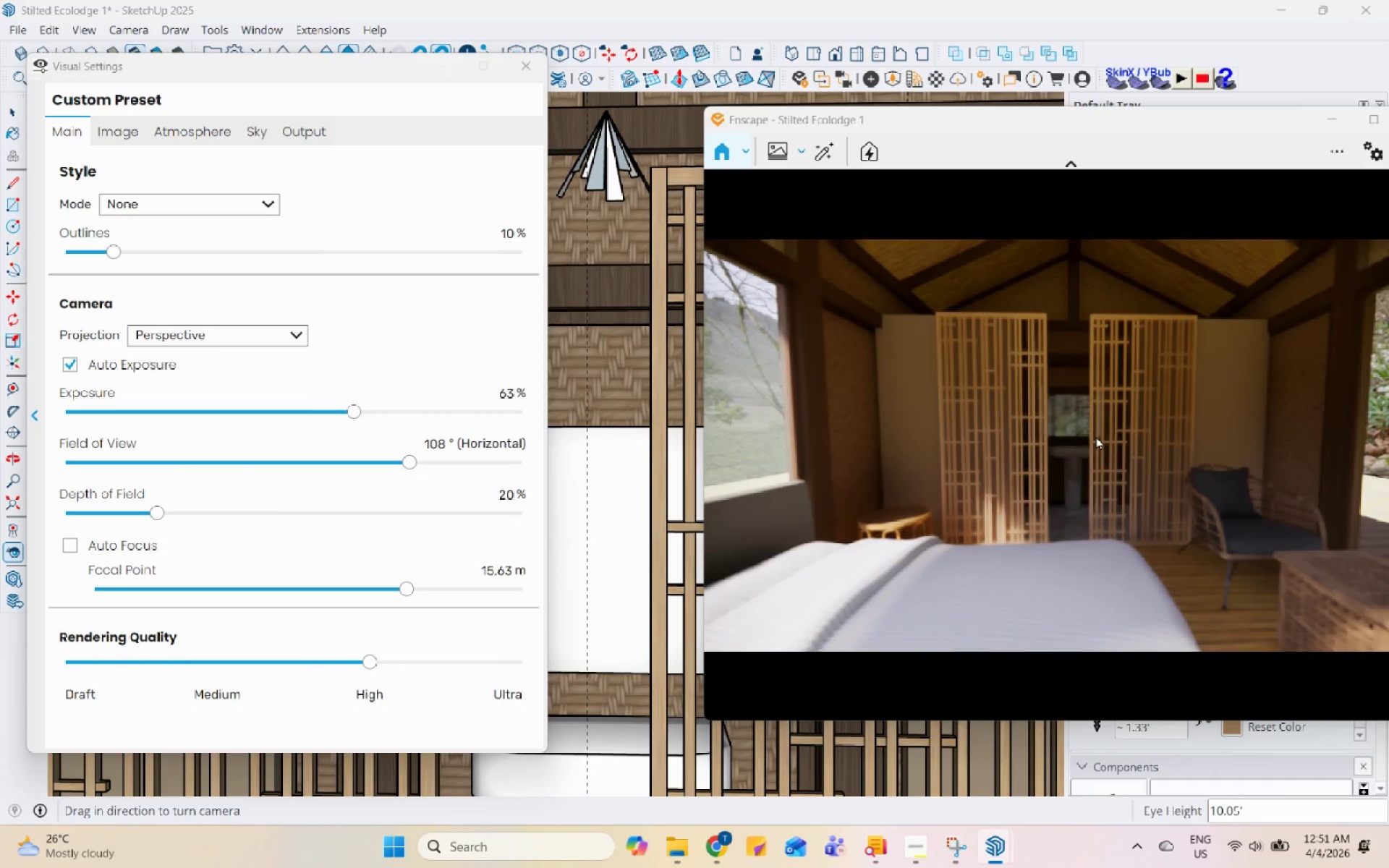 
left_click_drag(start_coordinate=[1096, 435], to_coordinate=[1113, 378])
 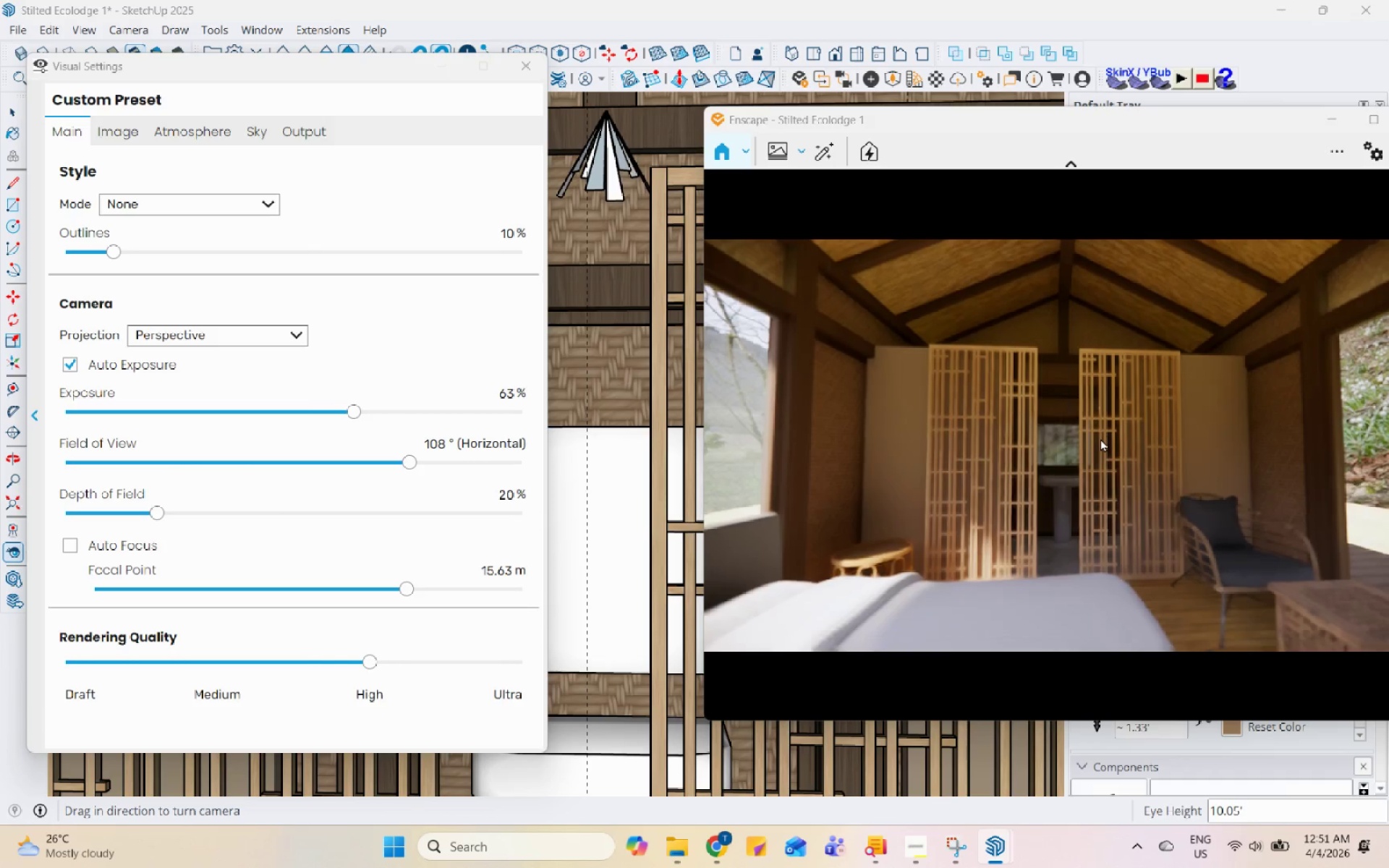 
scroll: coordinate [1100, 440], scroll_direction: down, amount: 1.0
 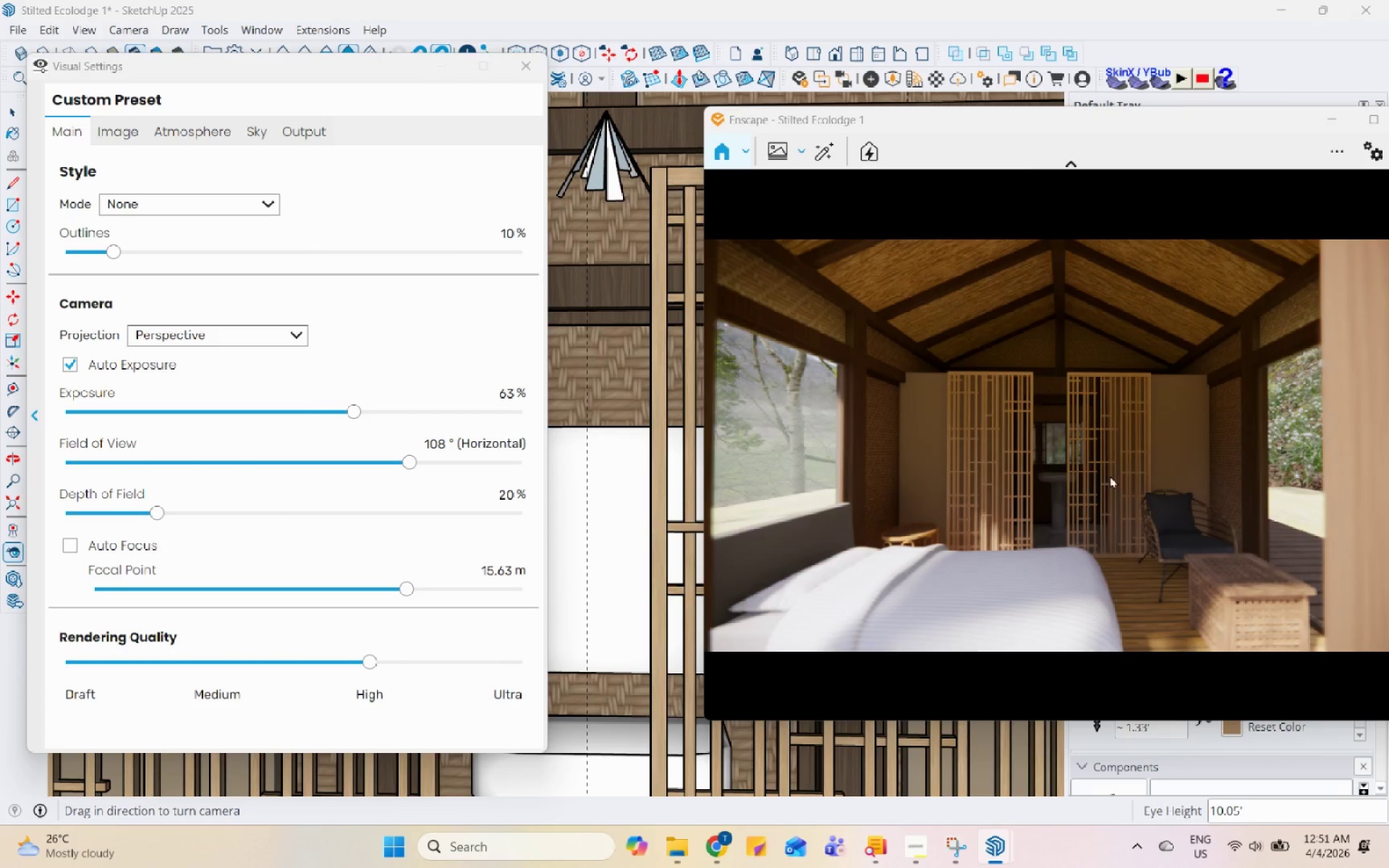 
wait(13.36)
 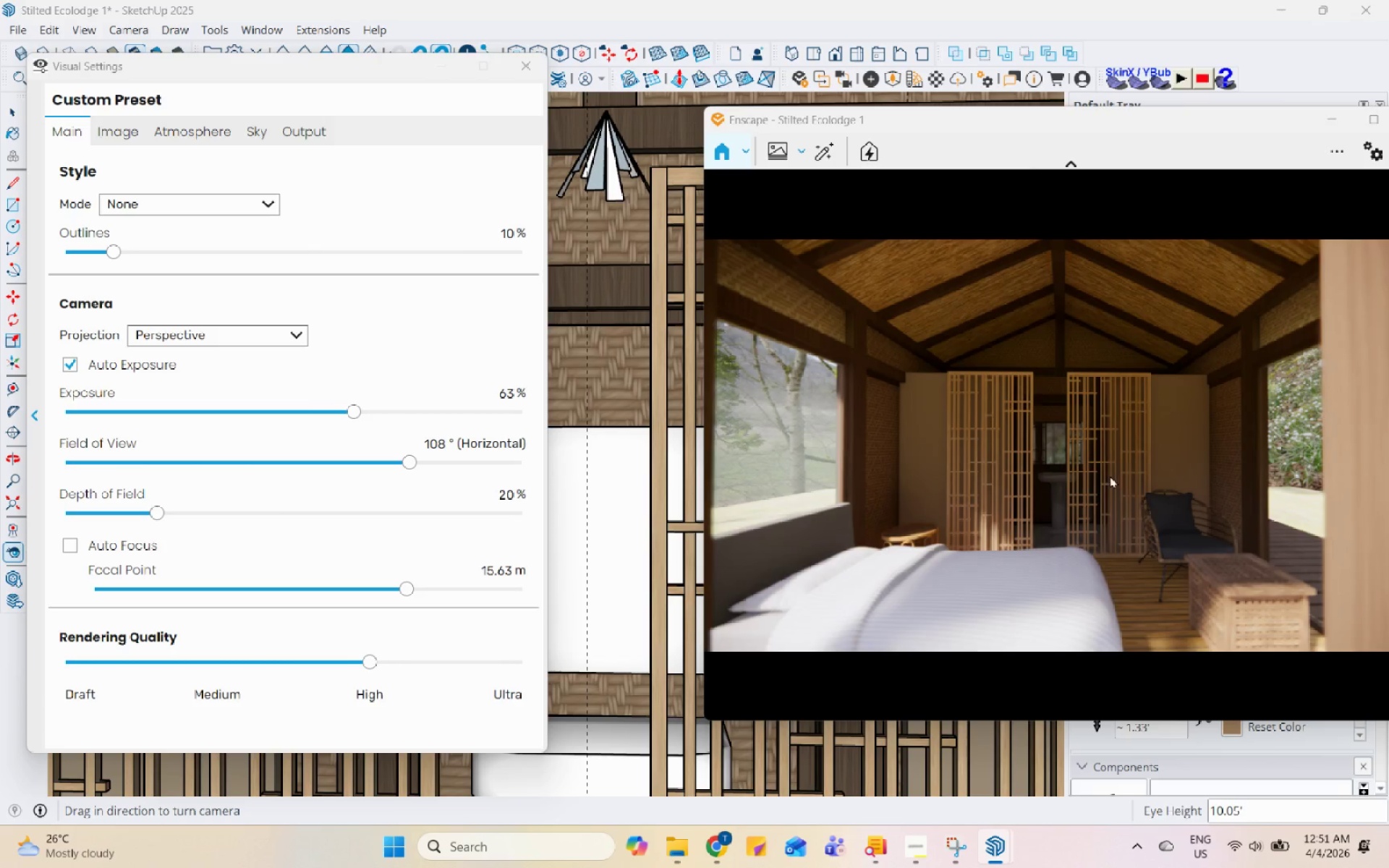 
left_click_drag(start_coordinate=[354, 409], to_coordinate=[464, 418])
 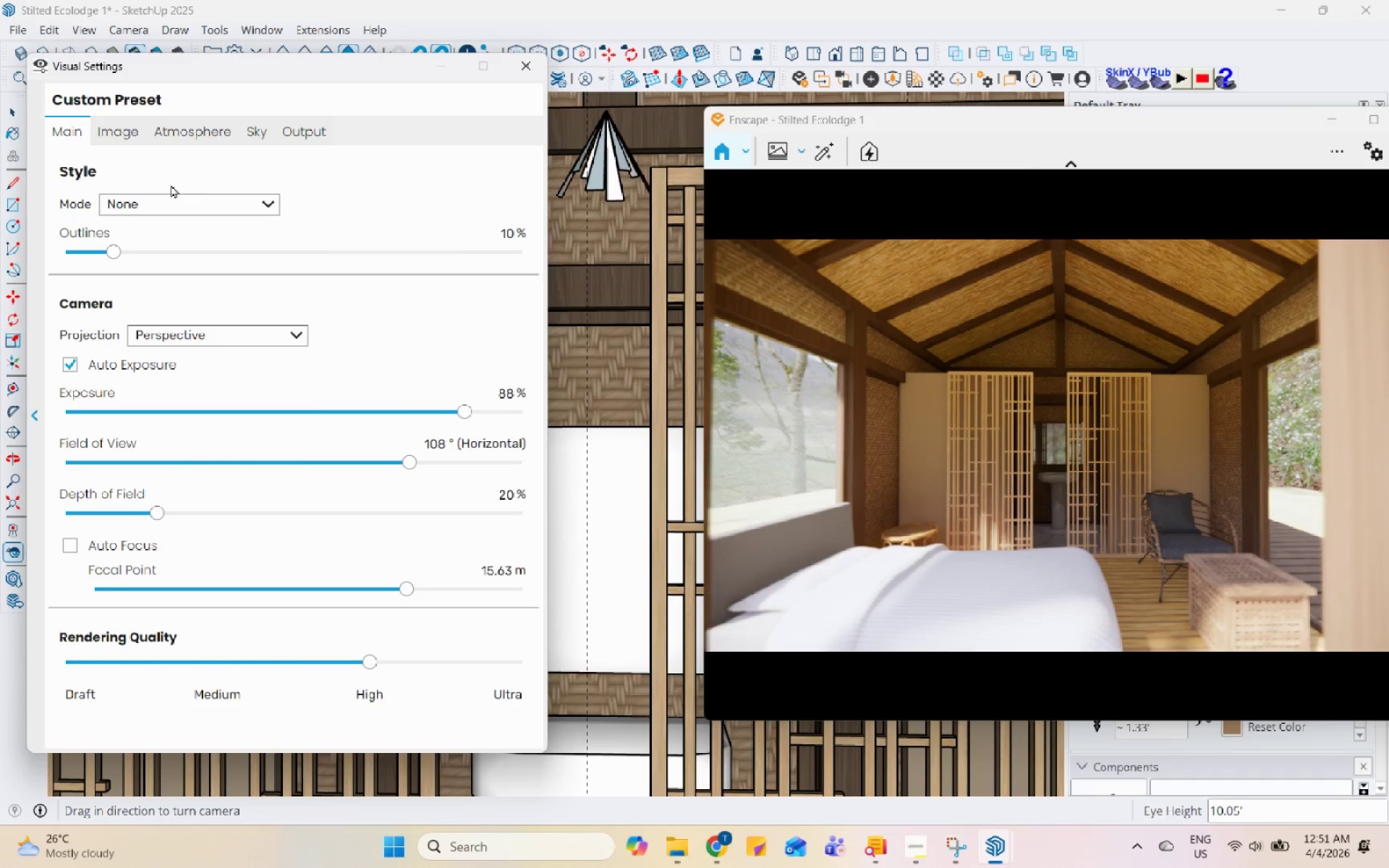 
left_click([194, 124])
 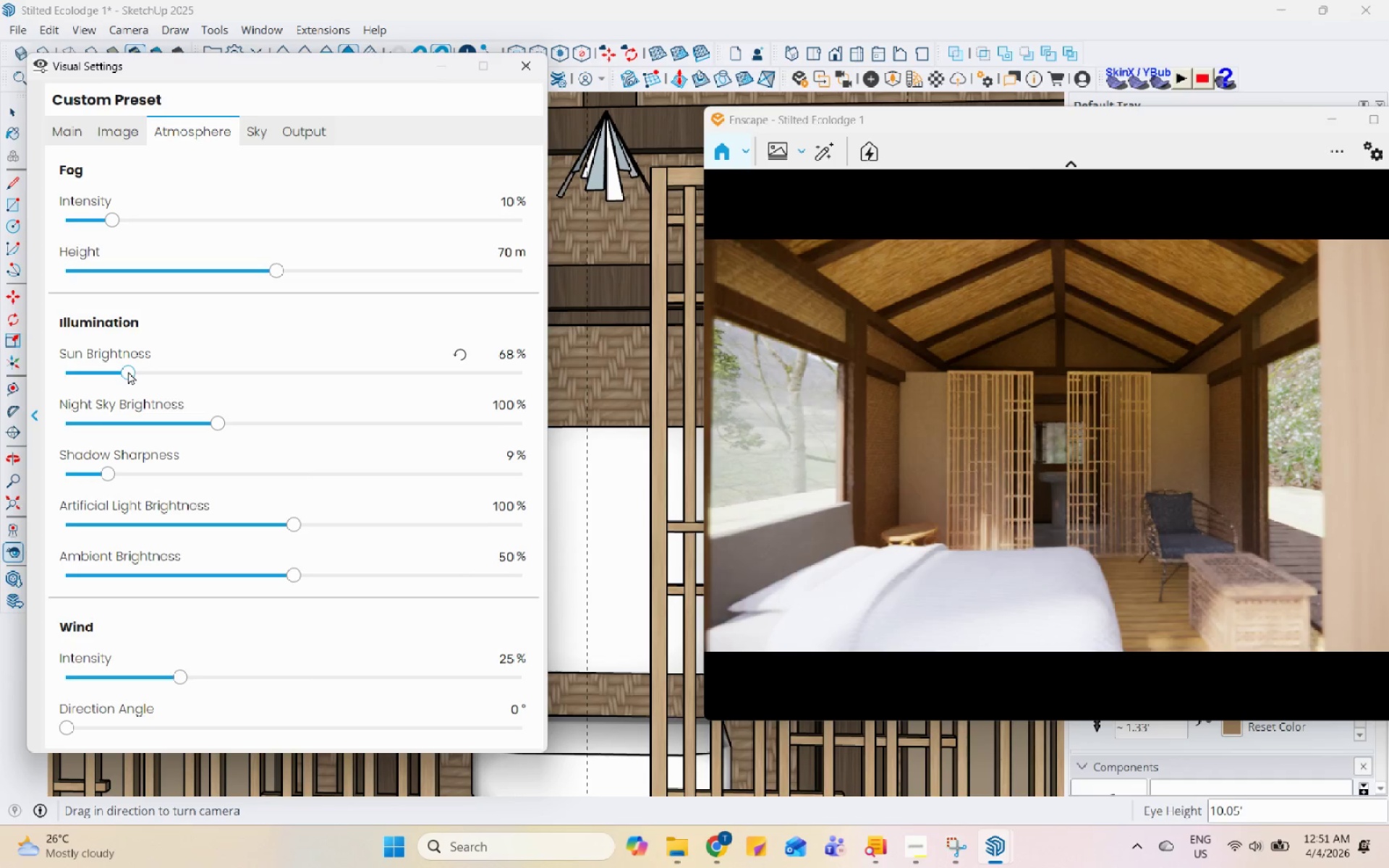 
left_click([106, 370])
 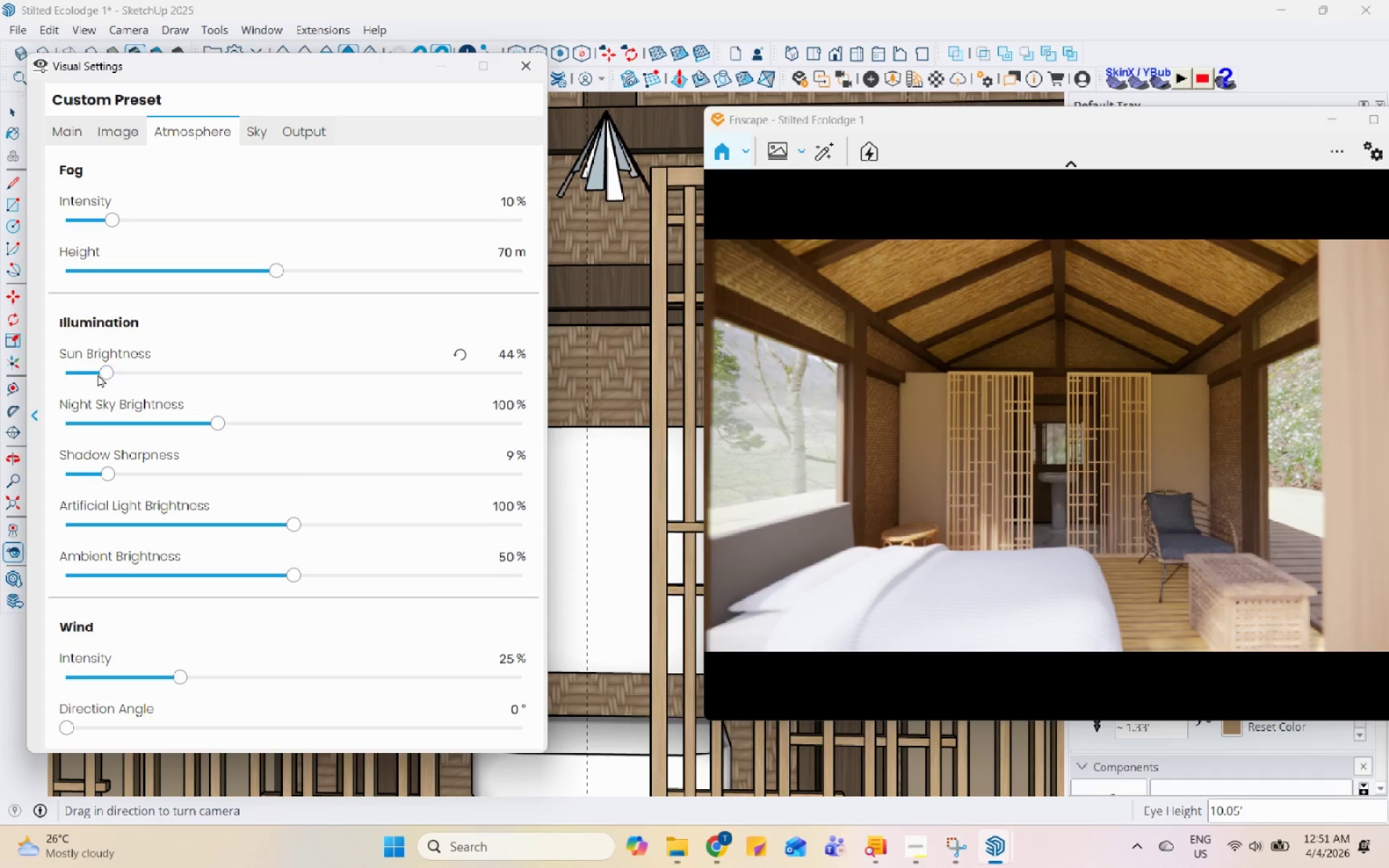 
left_click([93, 375])
 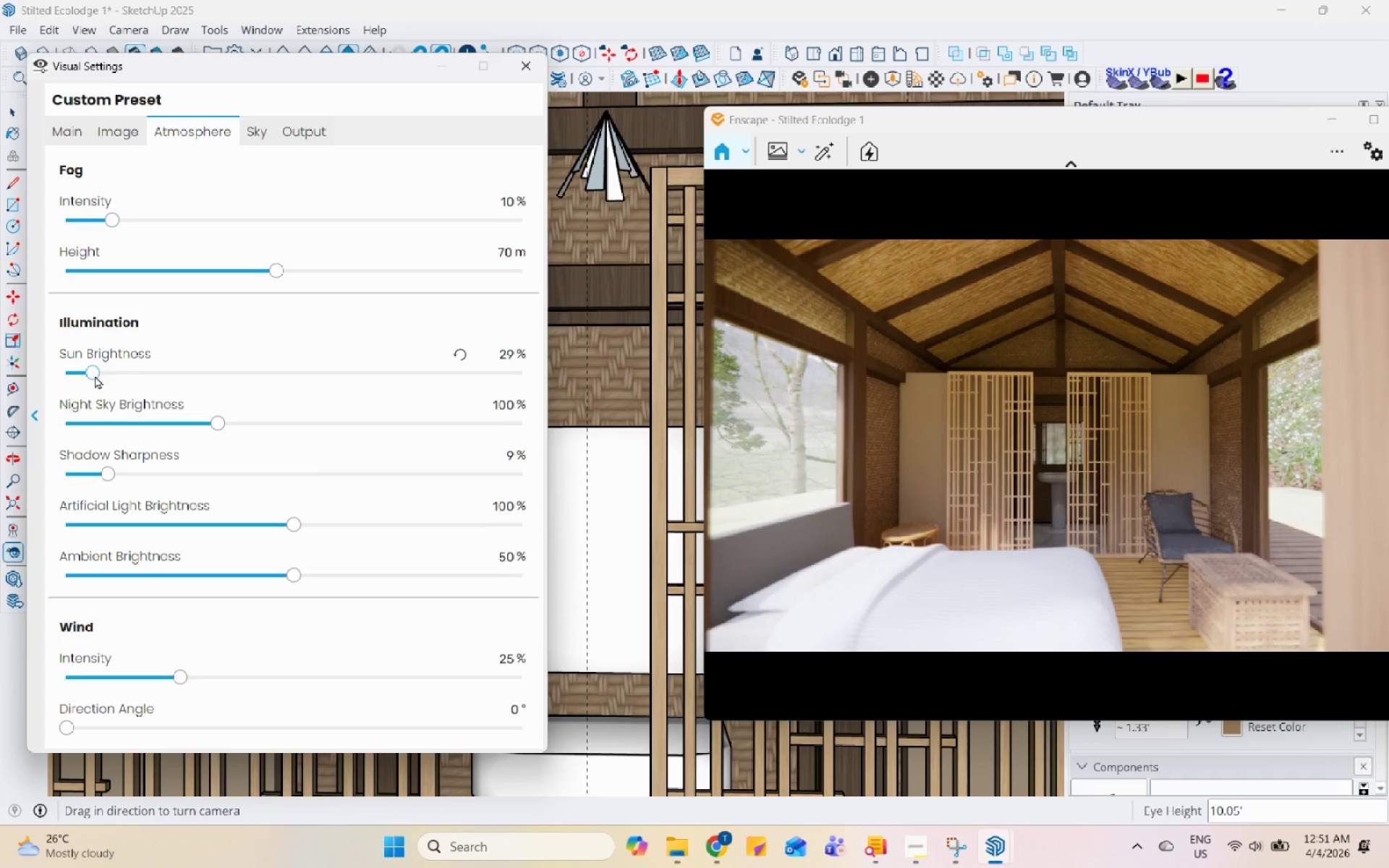 
left_click([129, 375])
 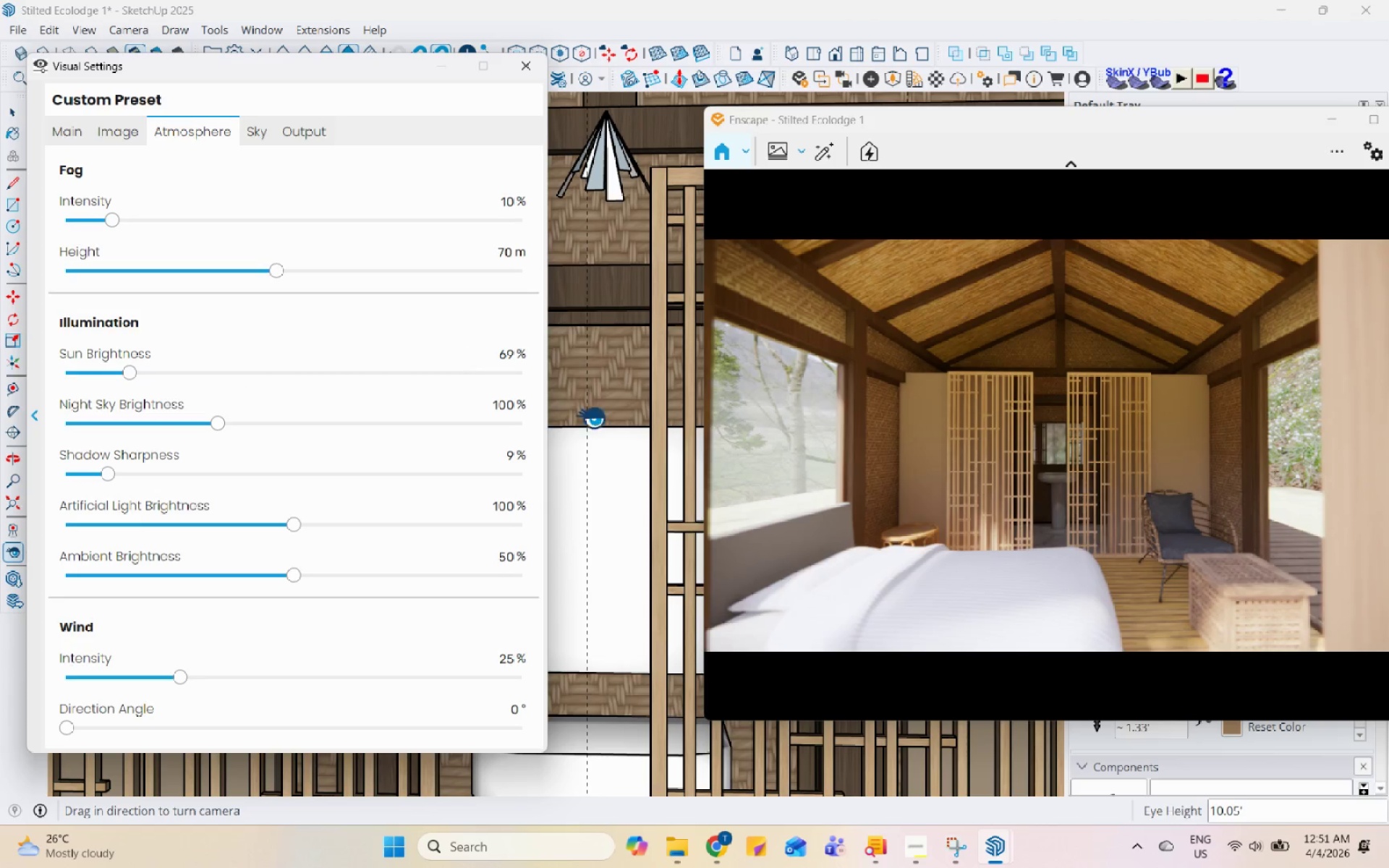 
left_click_drag(start_coordinate=[969, 485], to_coordinate=[1069, 441])
 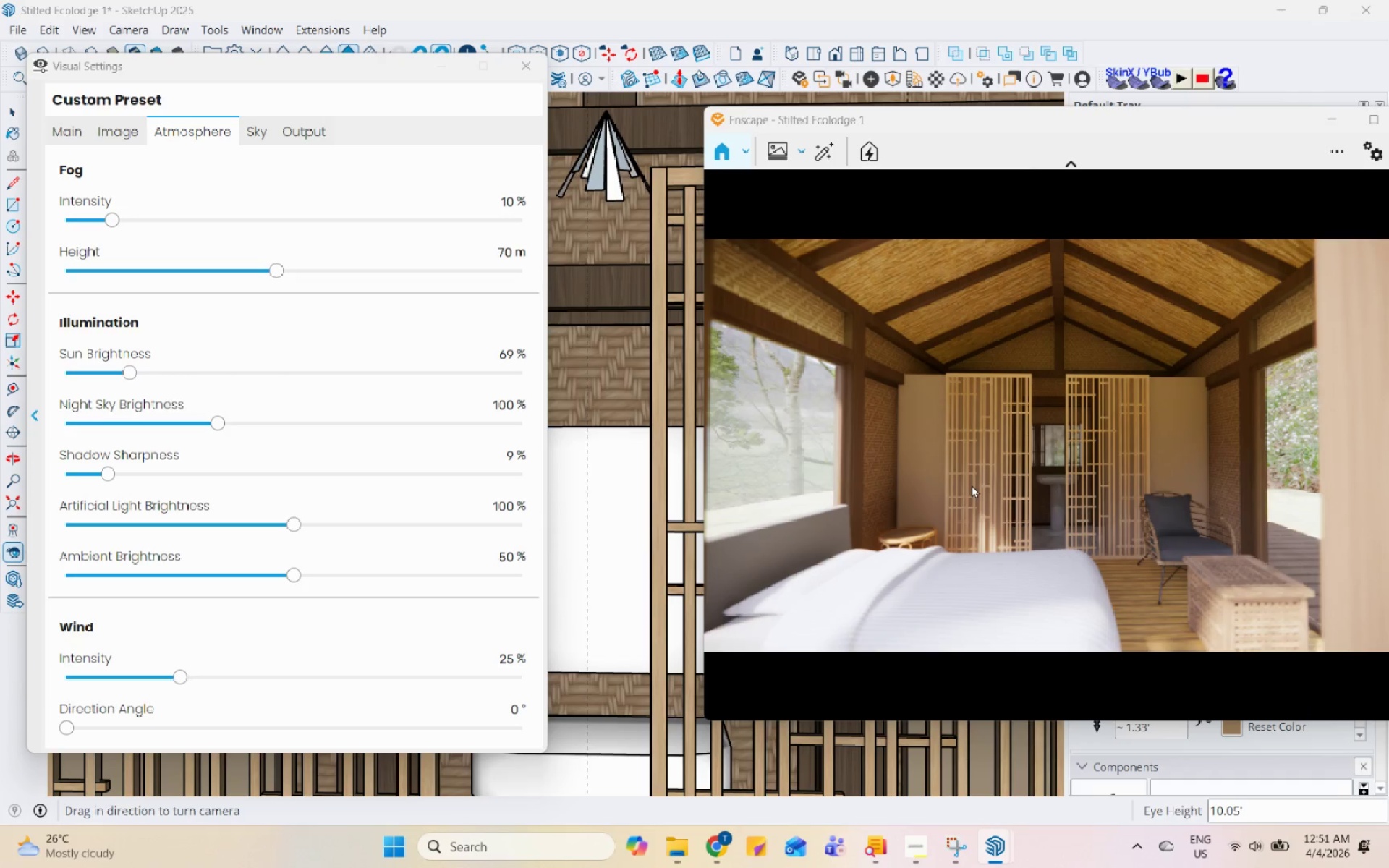 
left_click_drag(start_coordinate=[973, 485], to_coordinate=[1071, 428])
 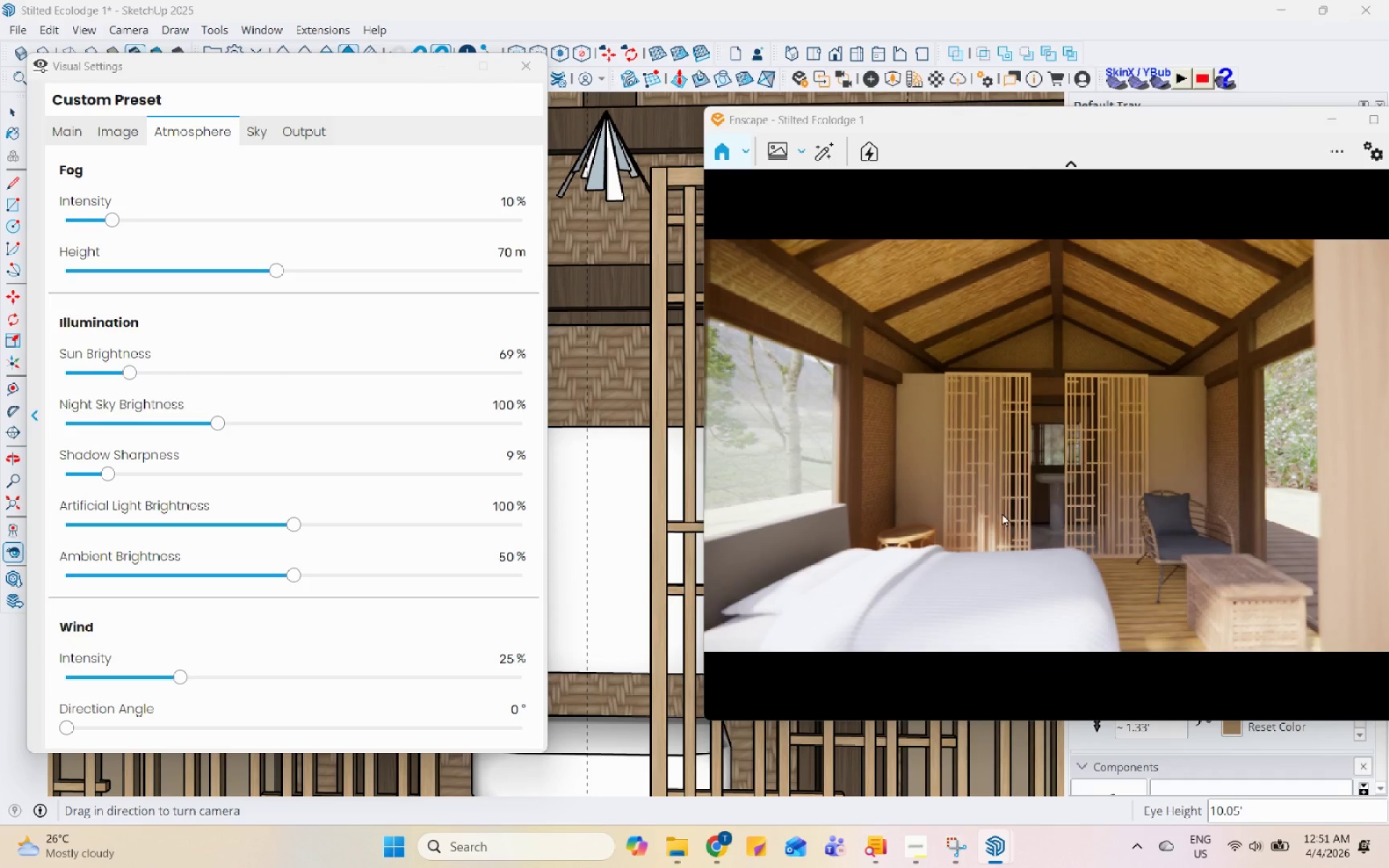 
scroll: coordinate [1016, 527], scroll_direction: down, amount: 1.0
 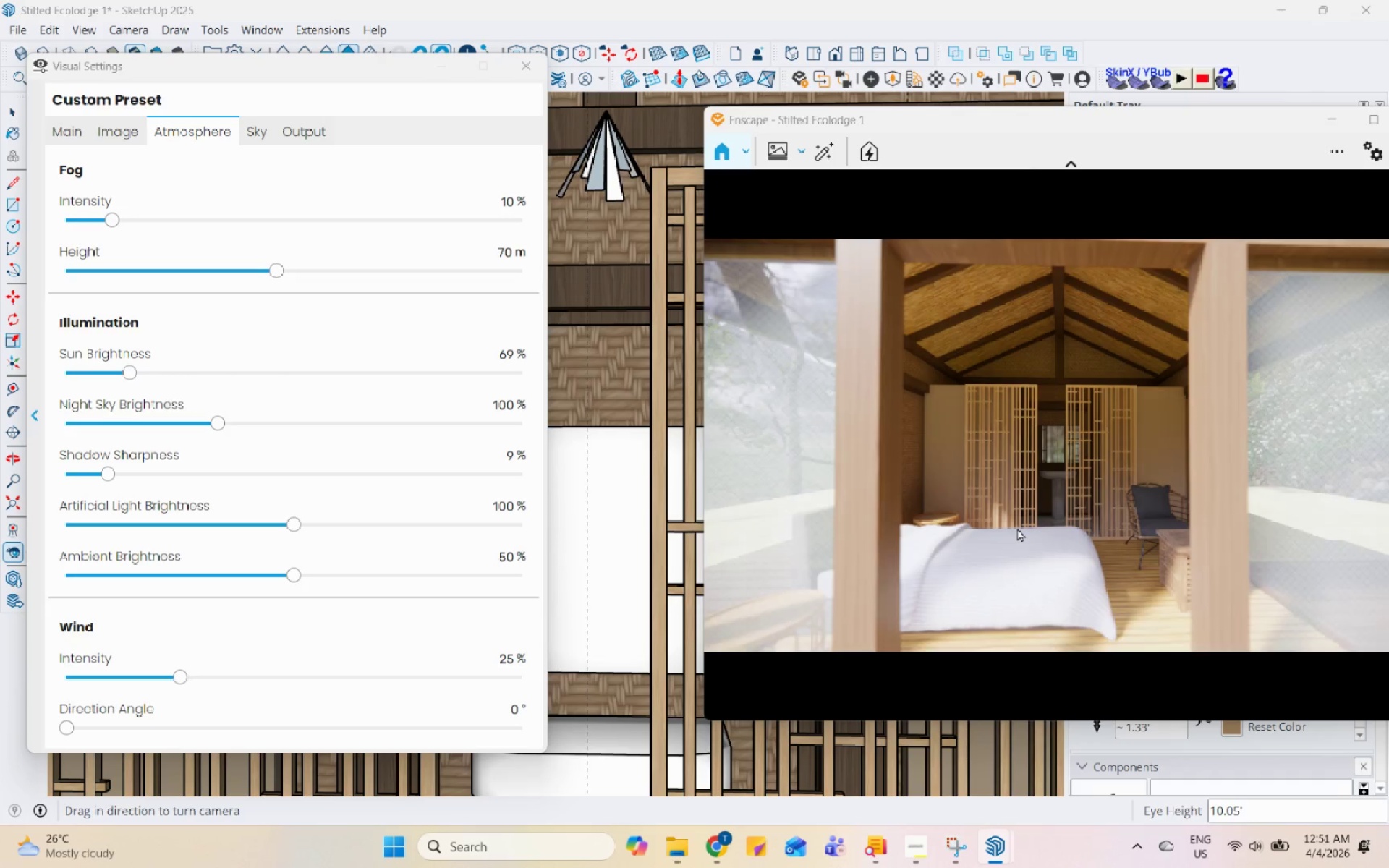 
scroll: coordinate [1017, 527], scroll_direction: up, amount: 1.0
 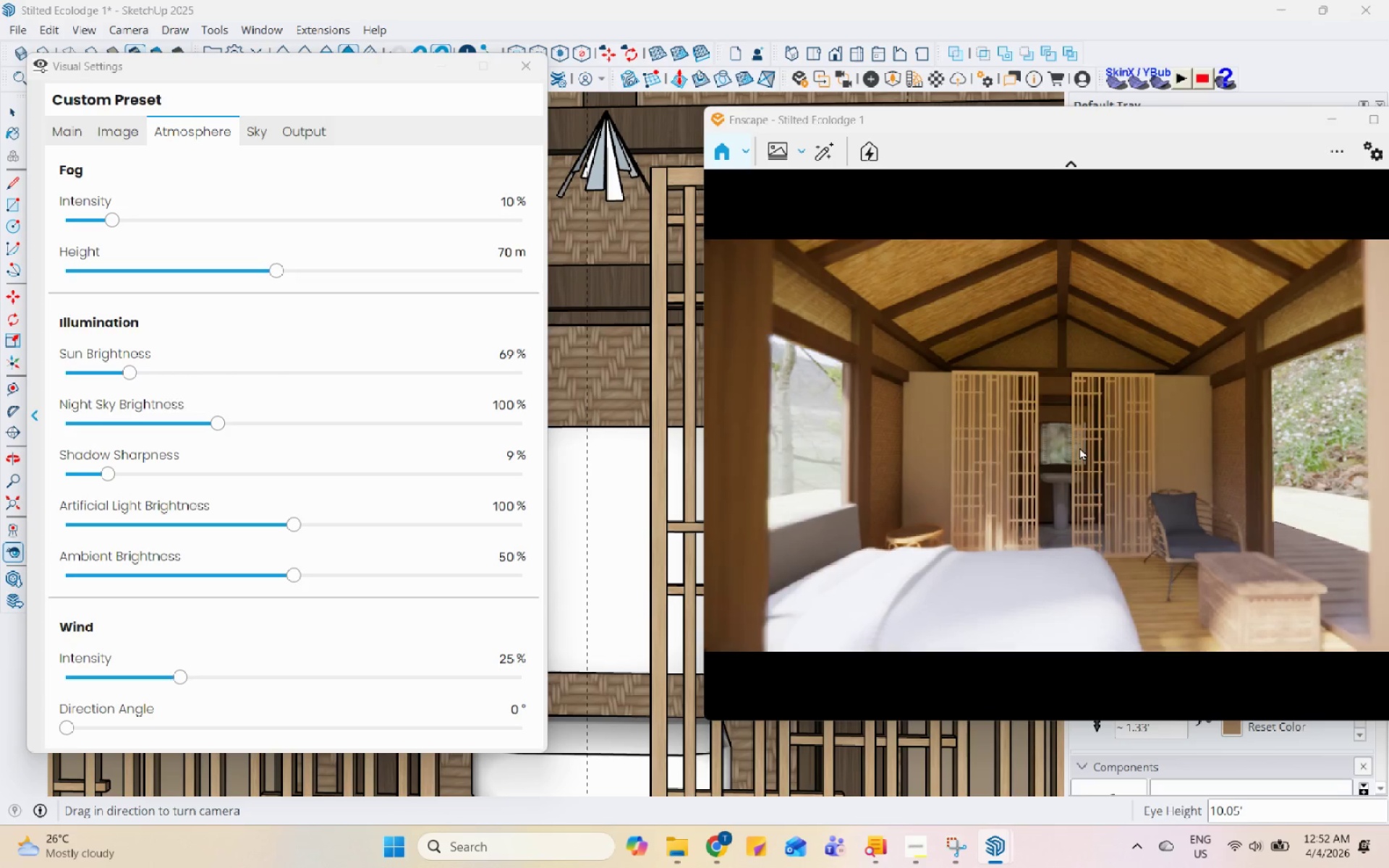 
wait(5.61)
 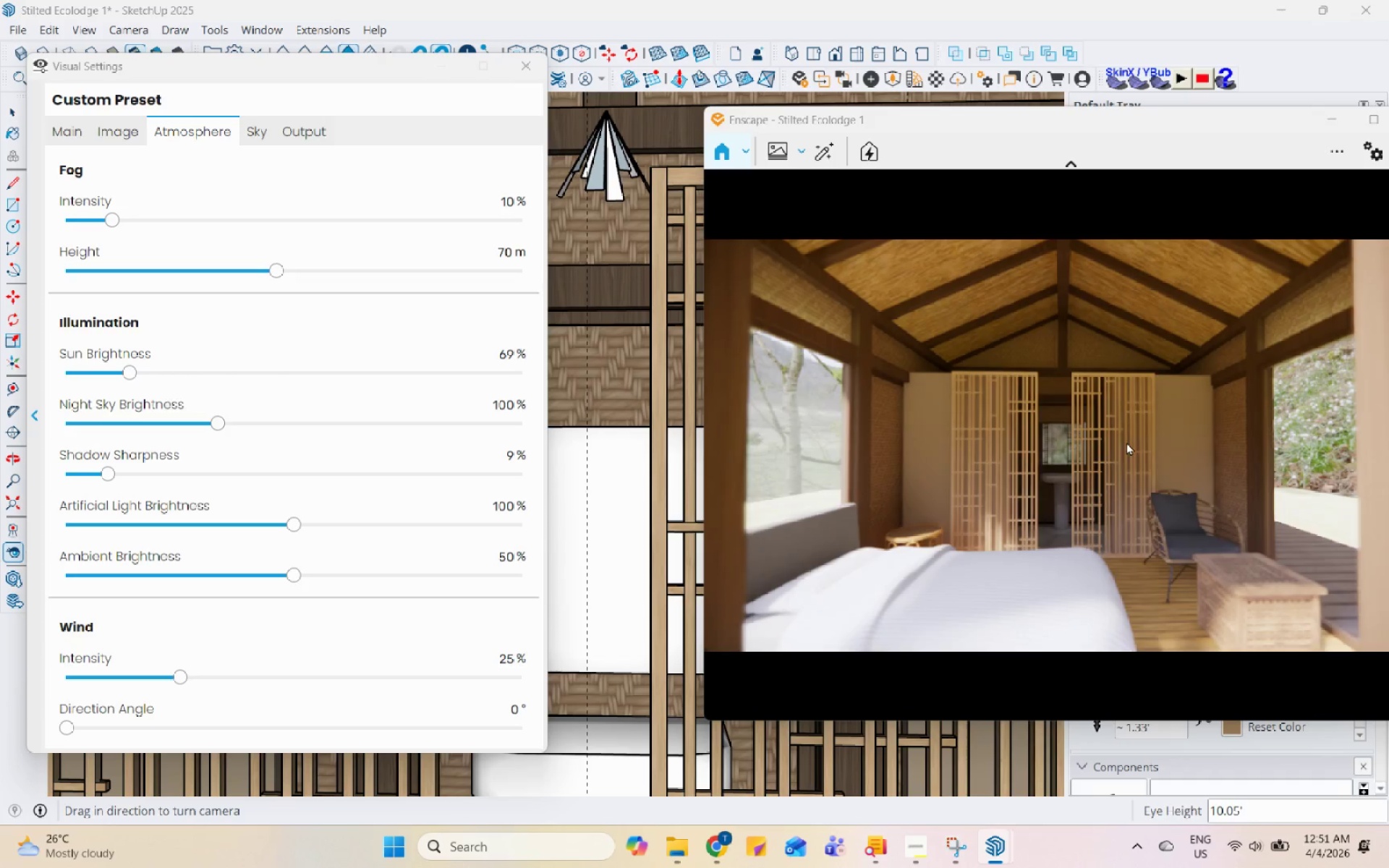 
left_click([71, 137])
 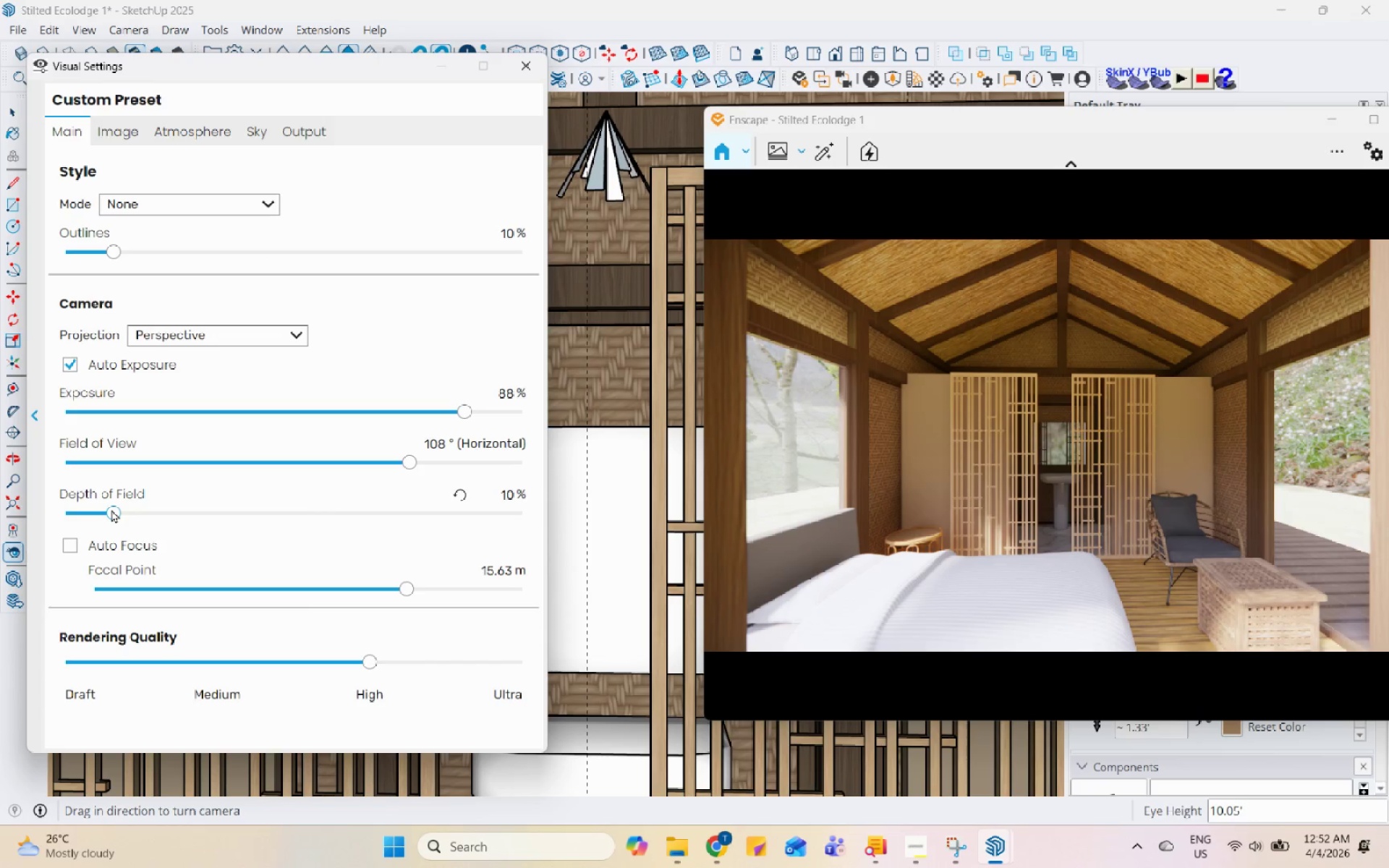 
left_click([203, 136])
 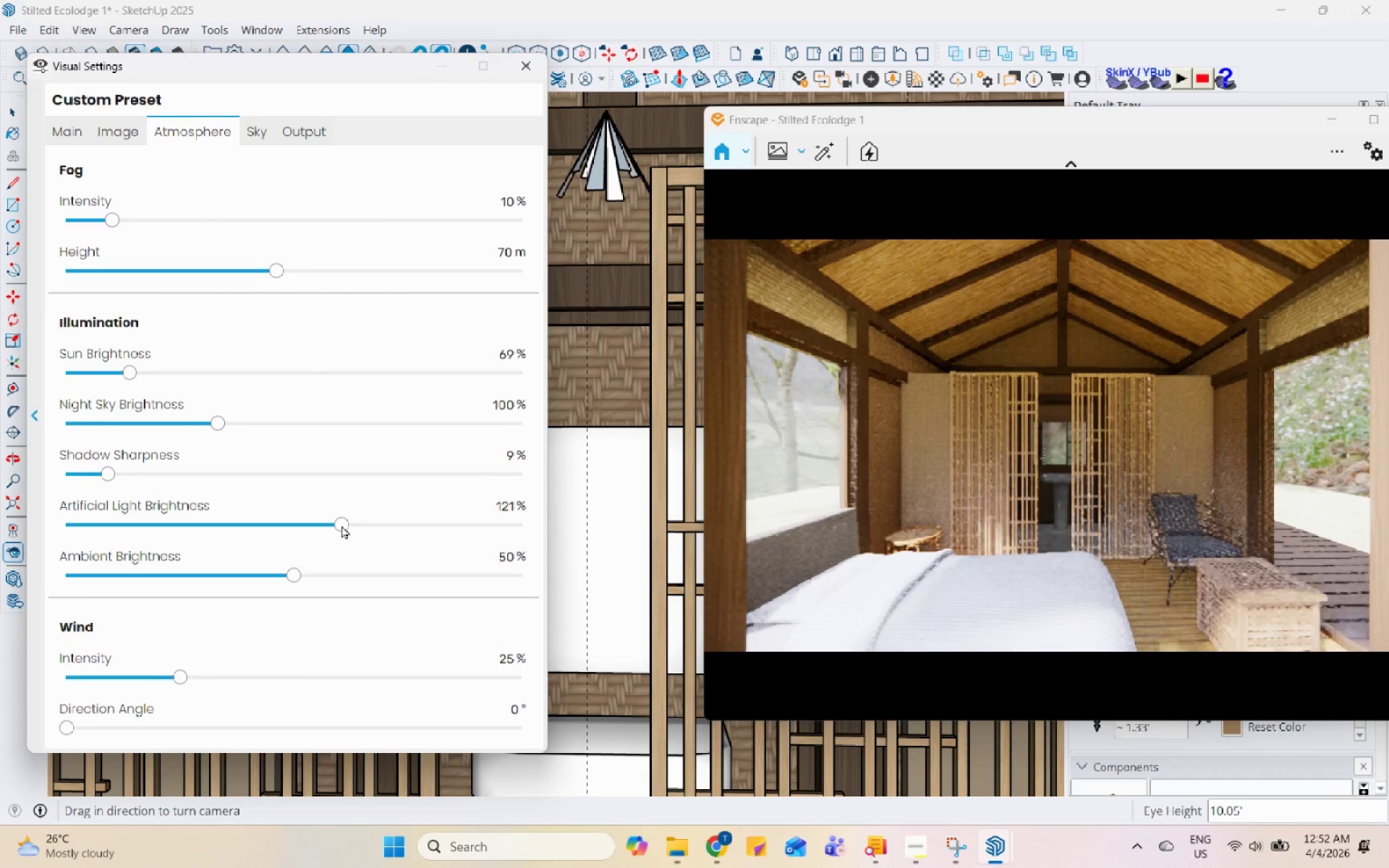 
double_click([378, 524])
 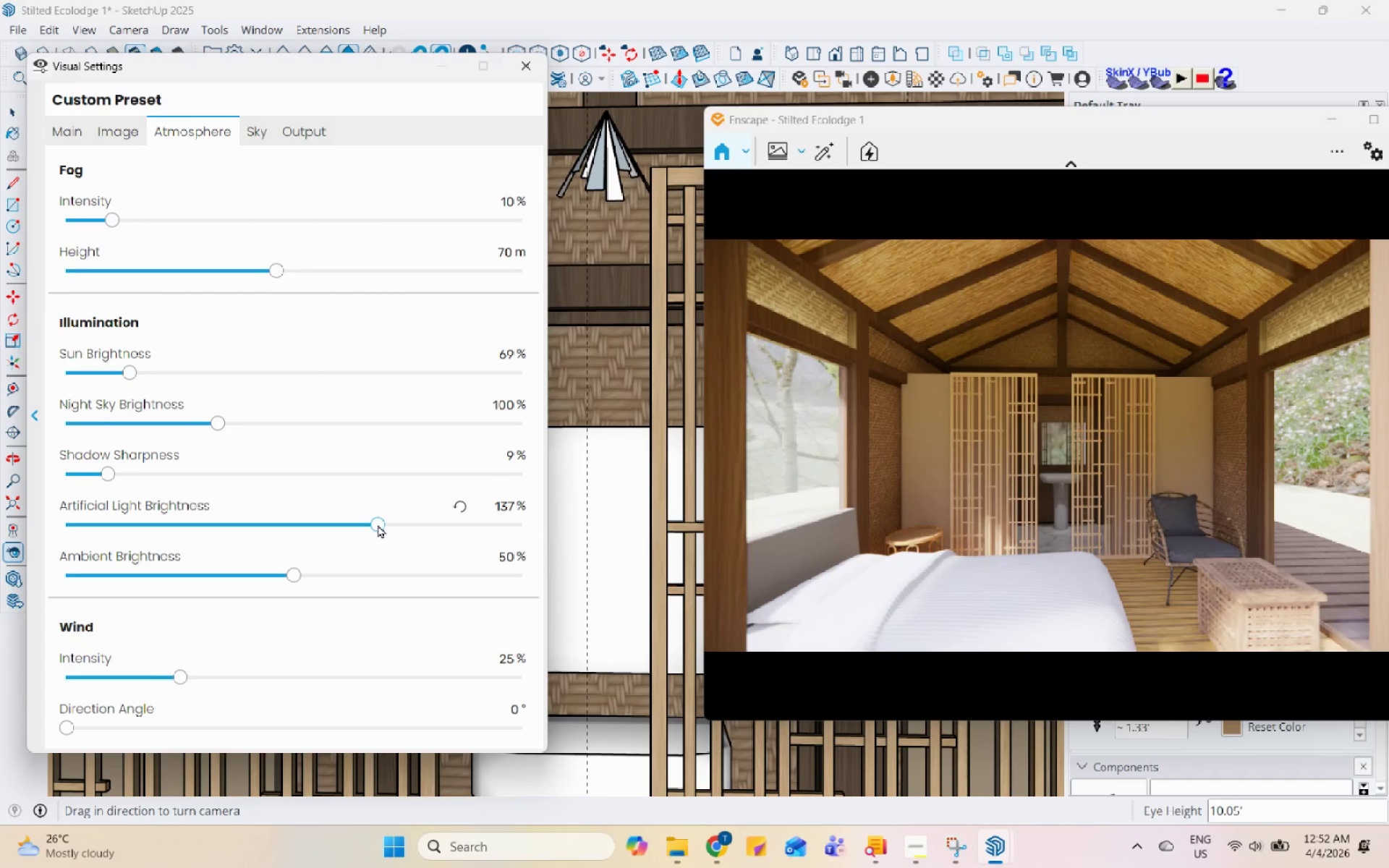 
left_click([389, 531])
 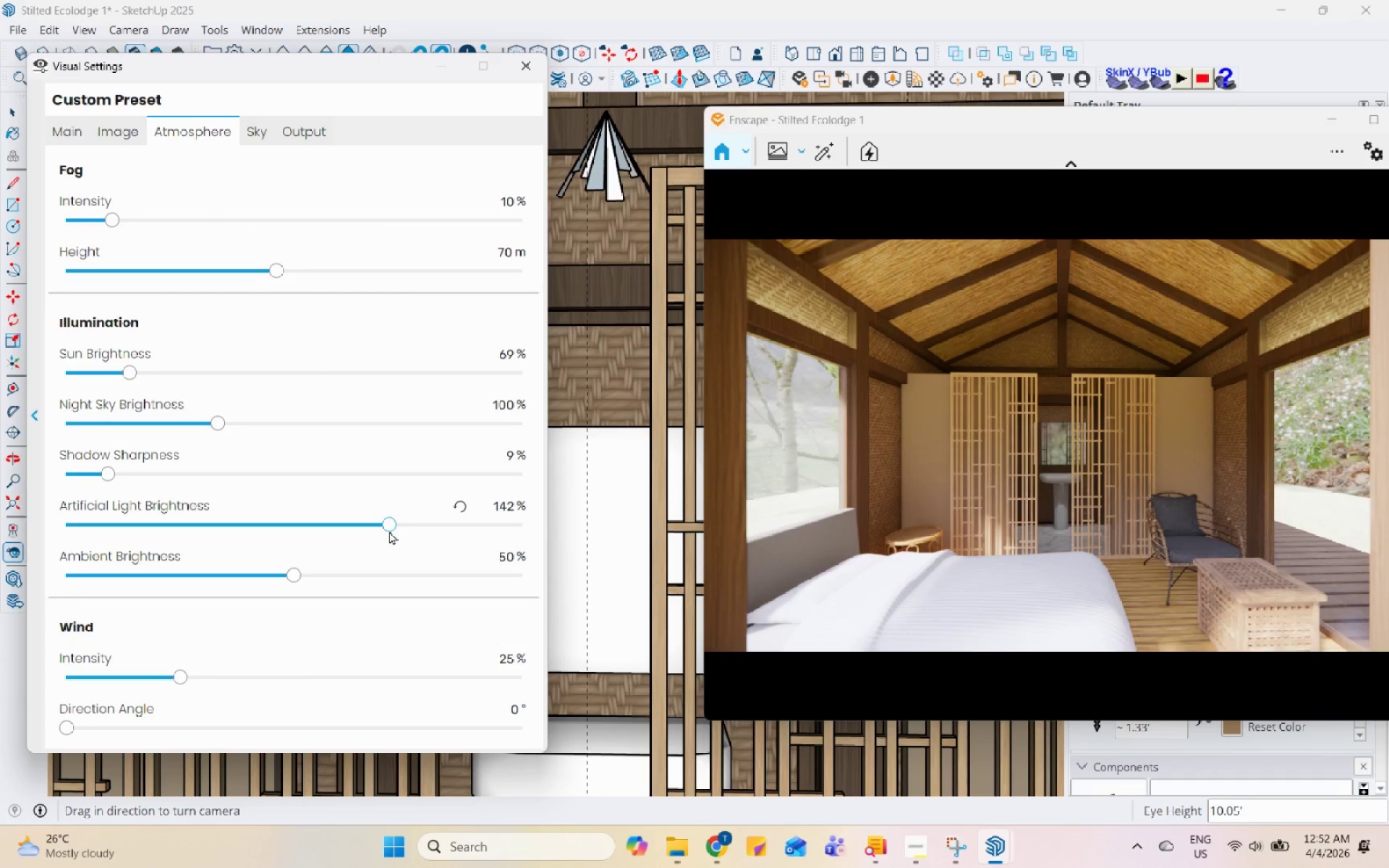 
left_click([401, 531])
 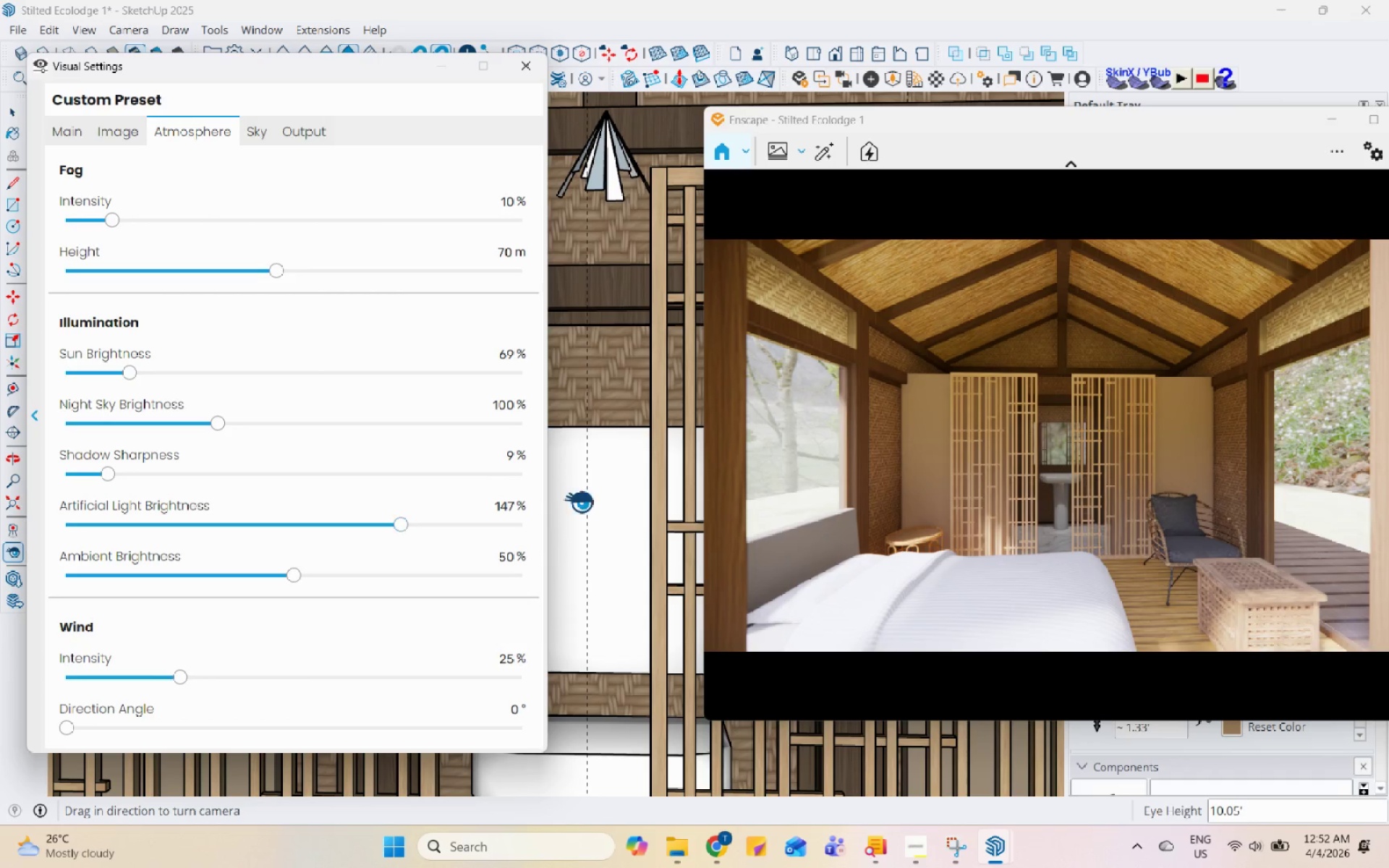 
left_click_drag(start_coordinate=[987, 509], to_coordinate=[1071, 438])
 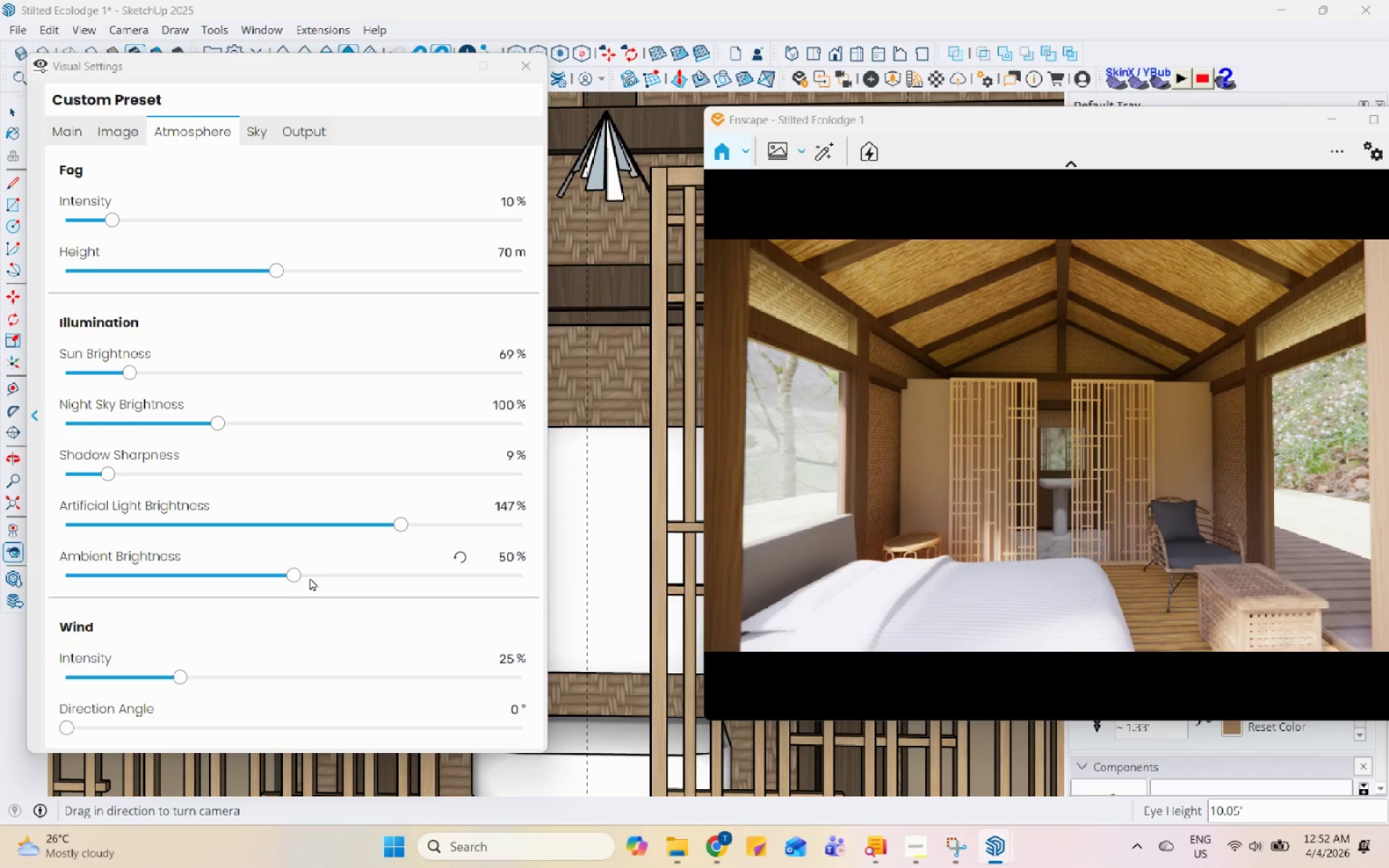 
left_click_drag(start_coordinate=[288, 570], to_coordinate=[167, 569])
 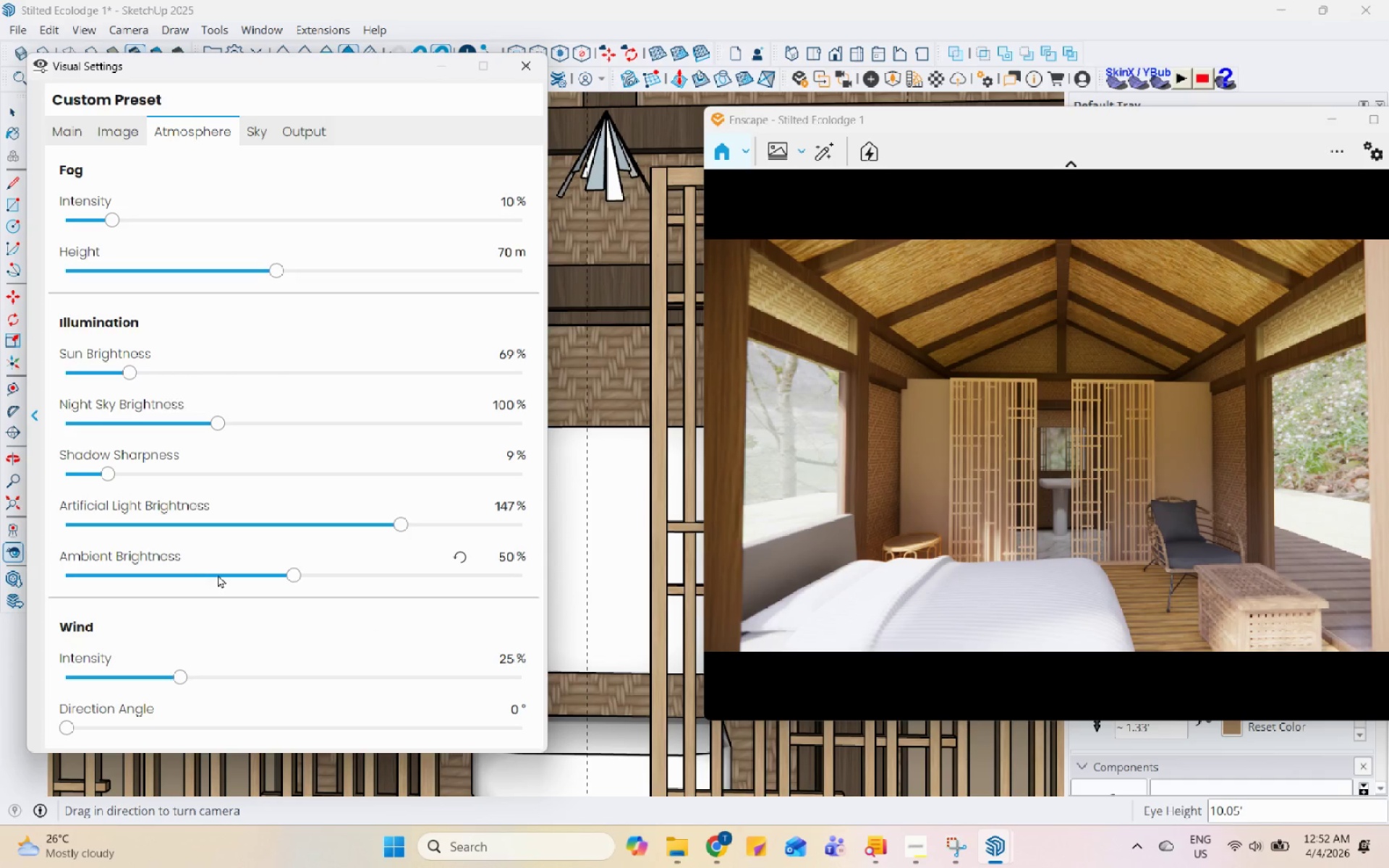 
left_click_drag(start_coordinate=[219, 573], to_coordinate=[167, 576])
 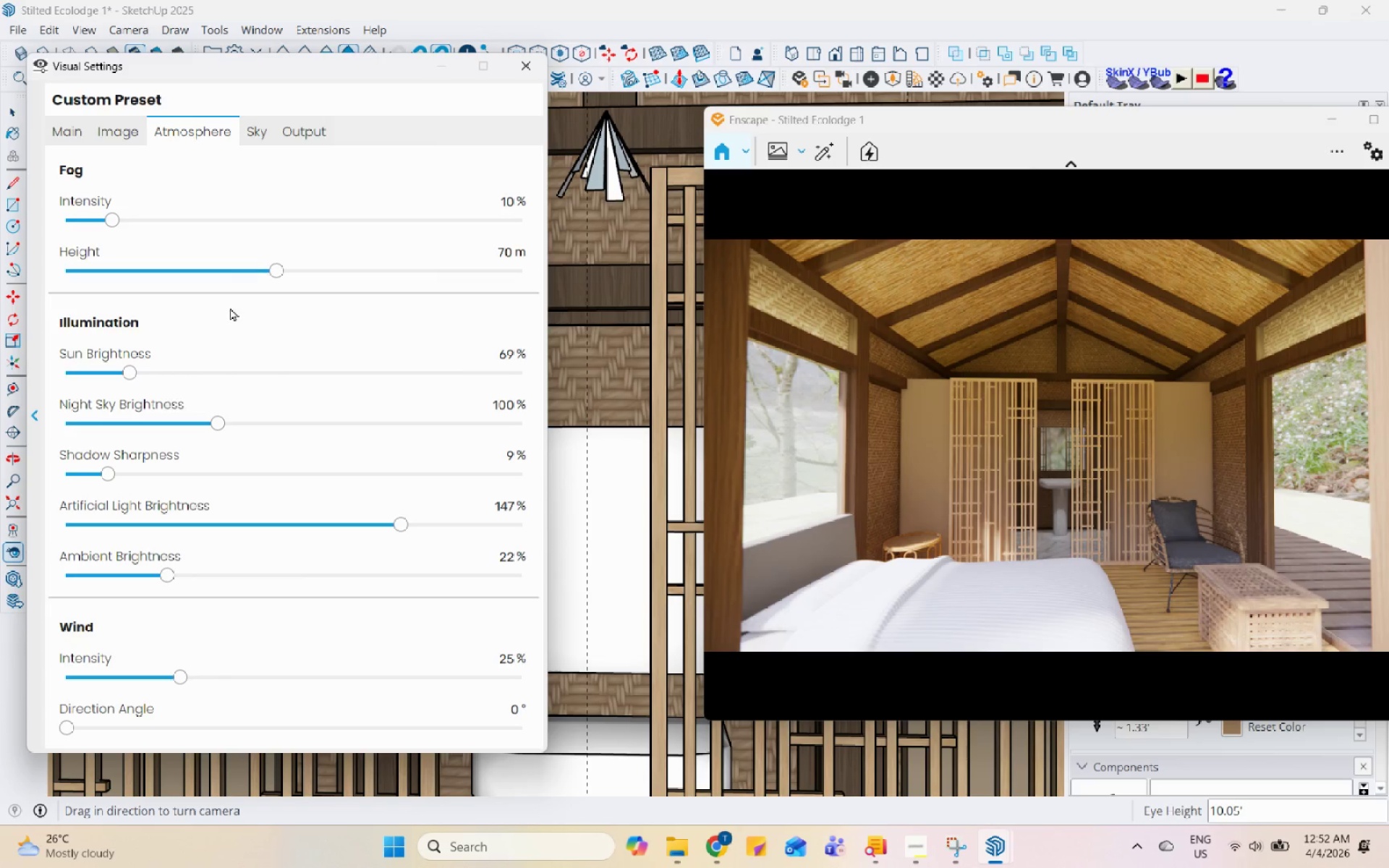 
left_click_drag(start_coordinate=[1138, 570], to_coordinate=[1071, 450])
 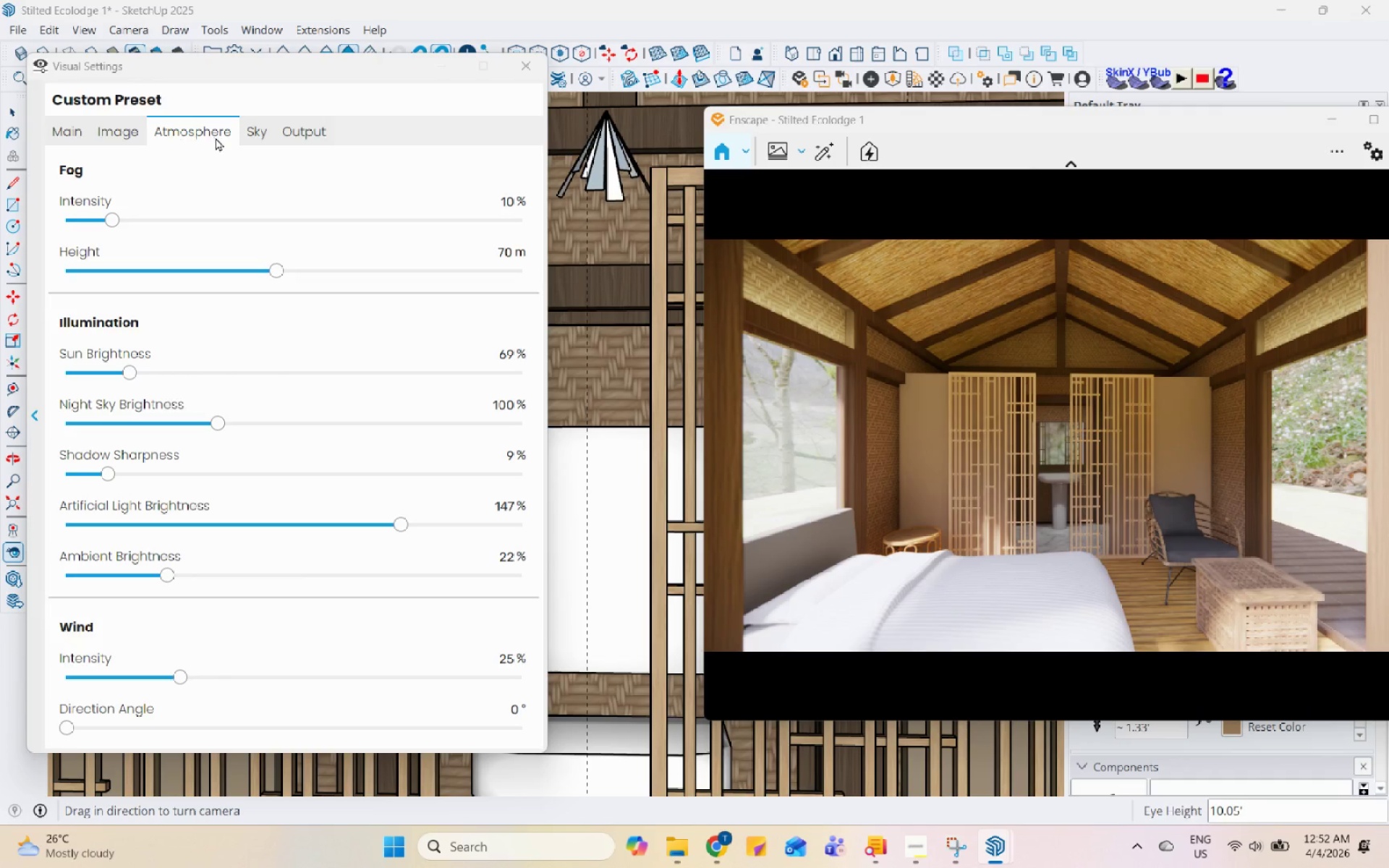 
mouse_move([140, 225])
 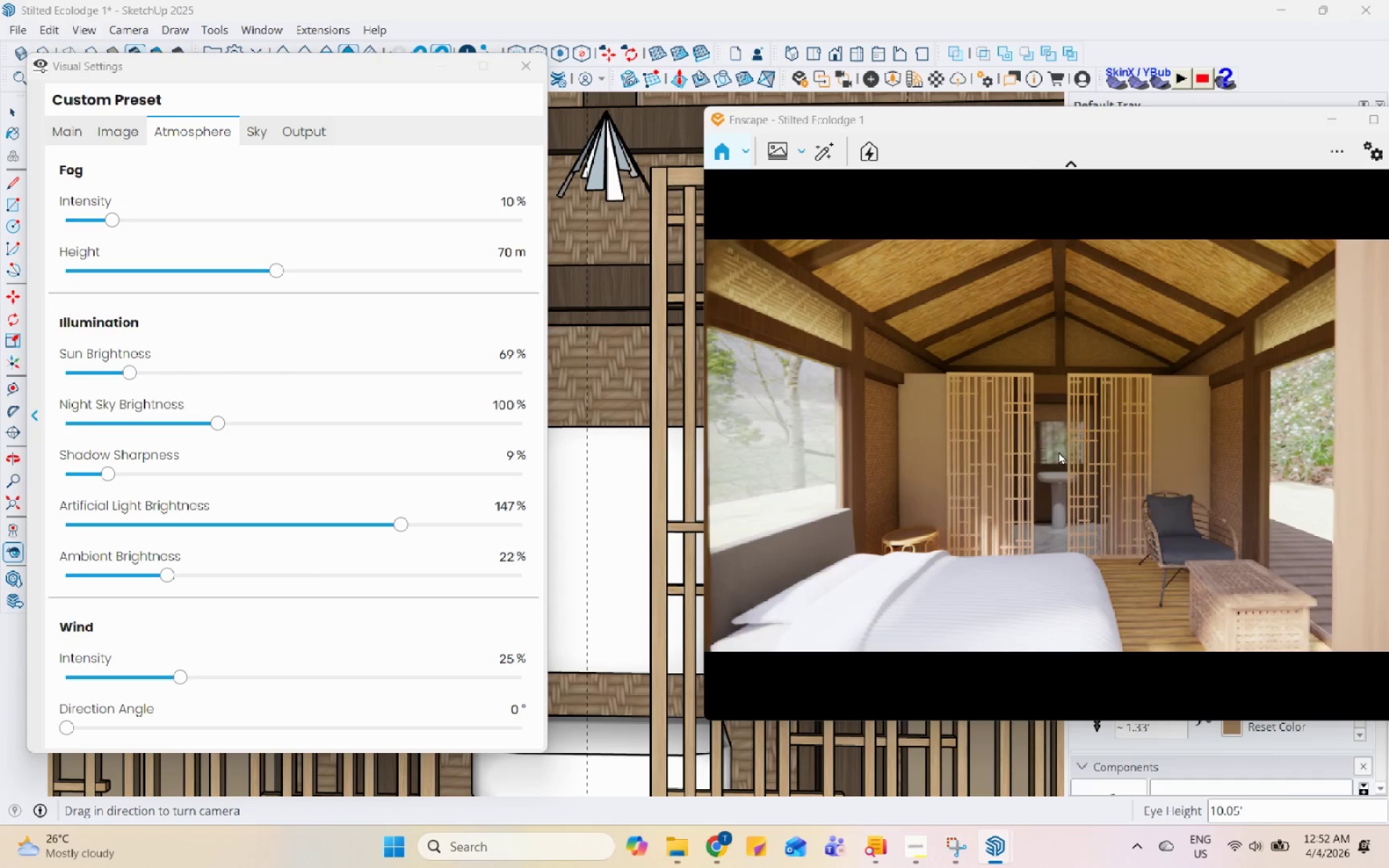 
wait(9.0)
 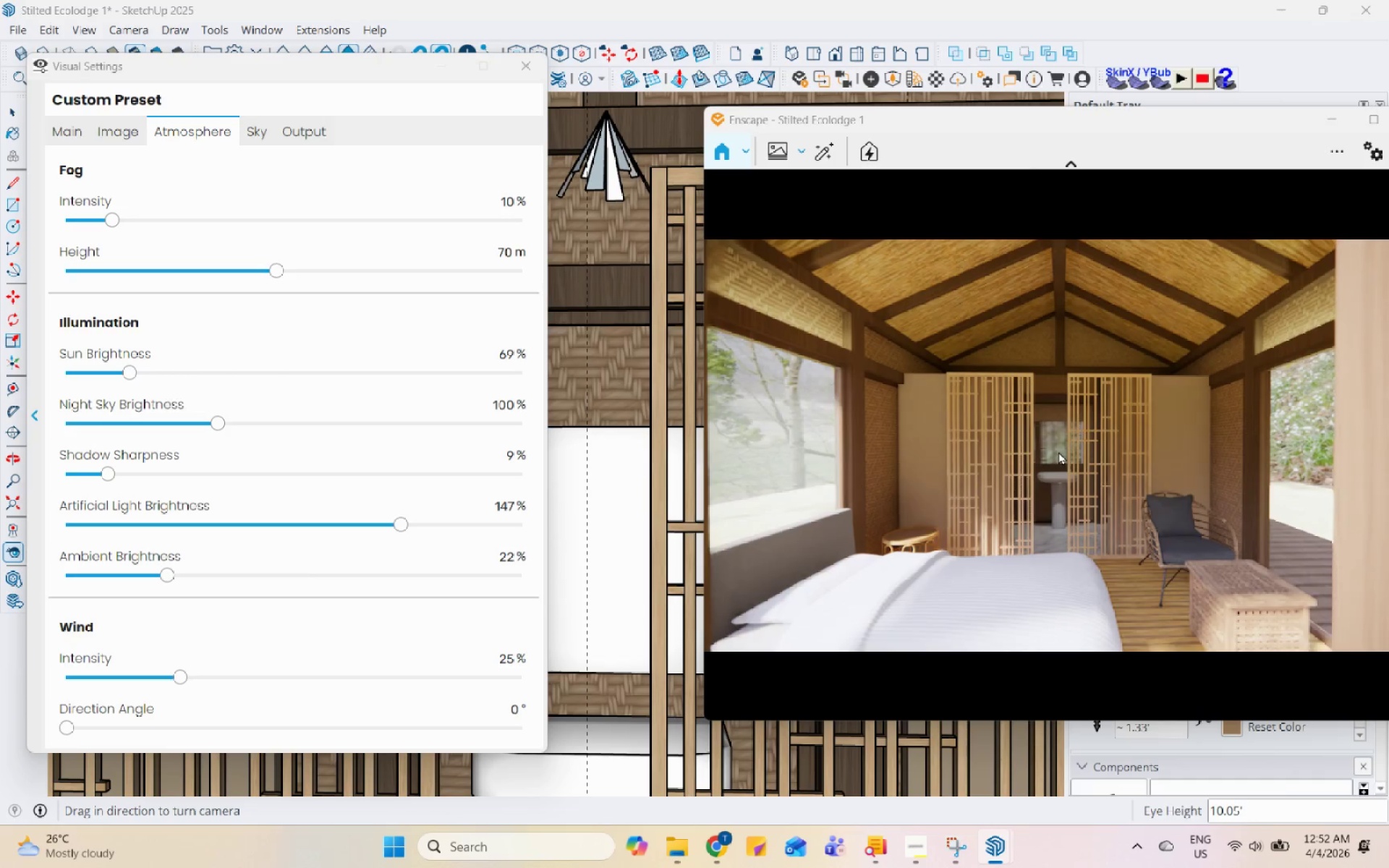 
left_click([1111, 525])
 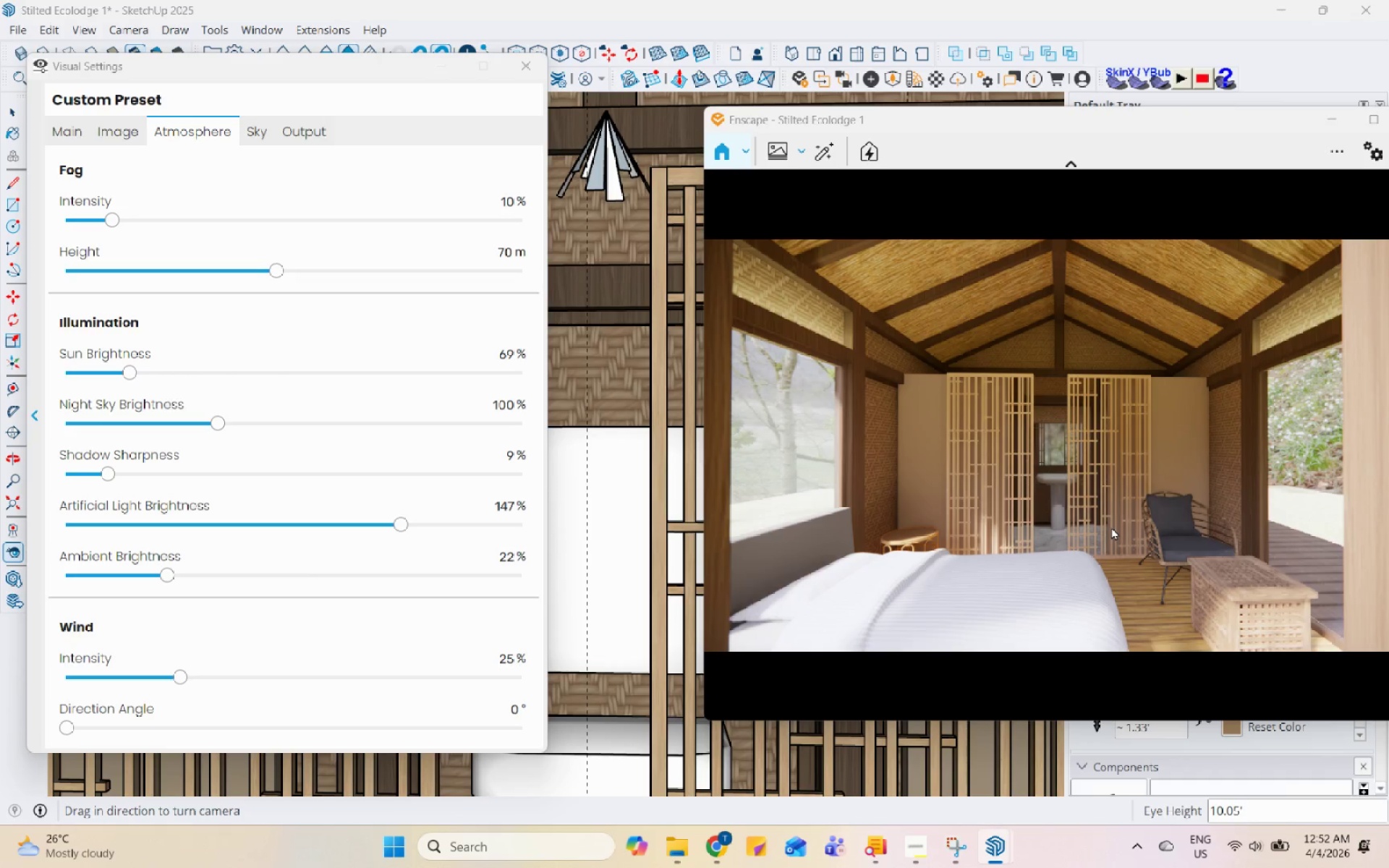 
wait(7.27)
 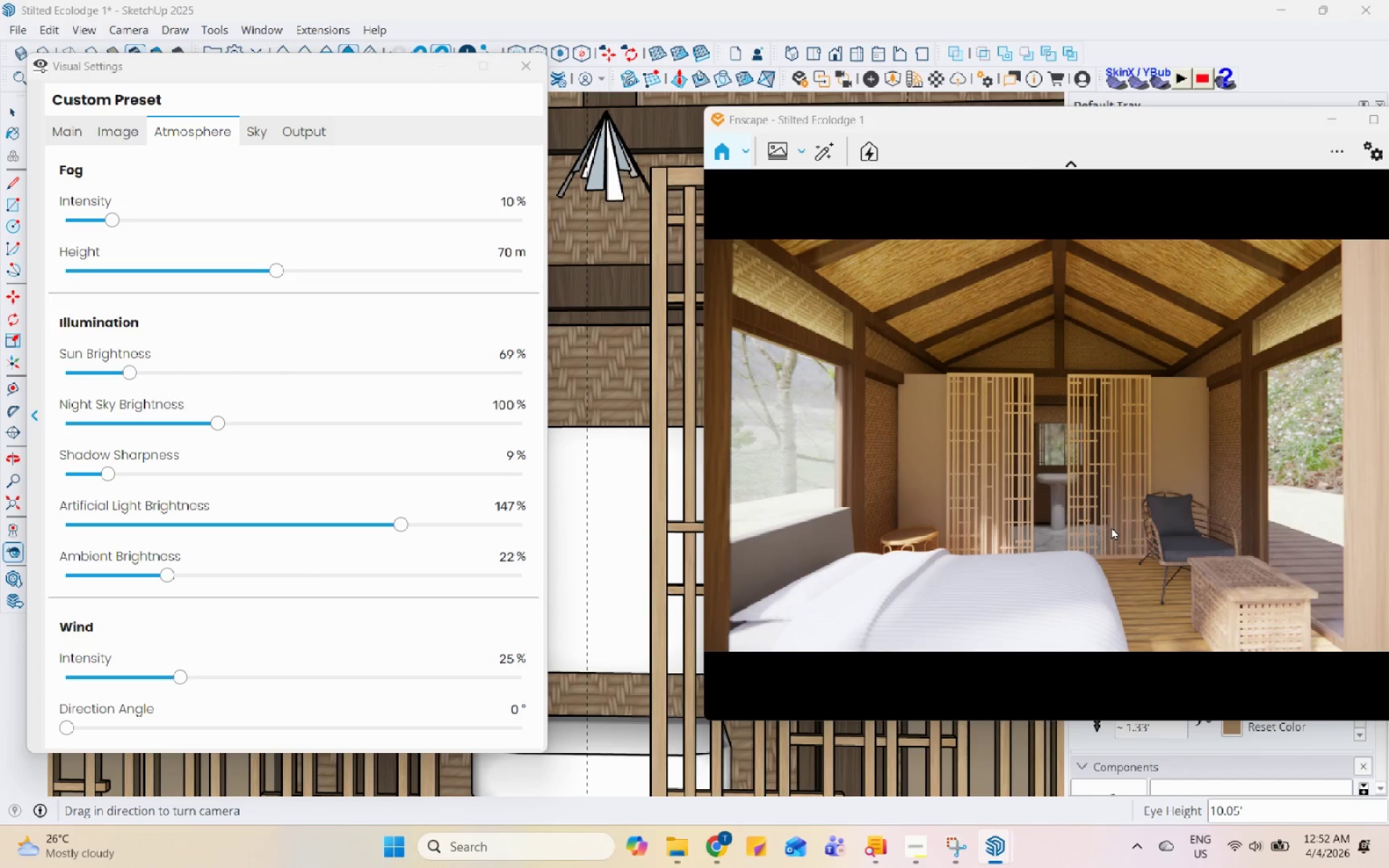 
left_click([250, 126])
 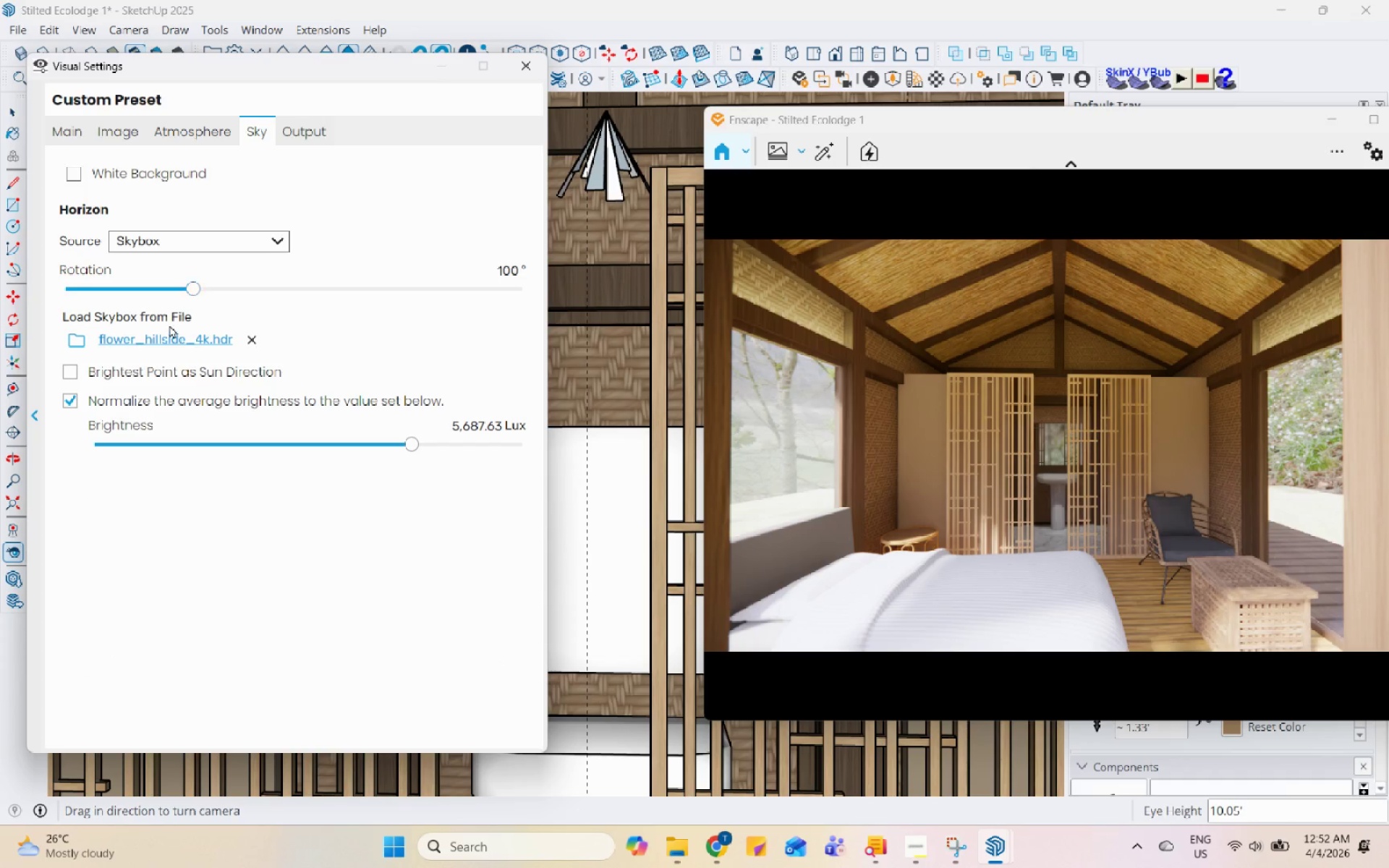 
mouse_move([123, 376])
 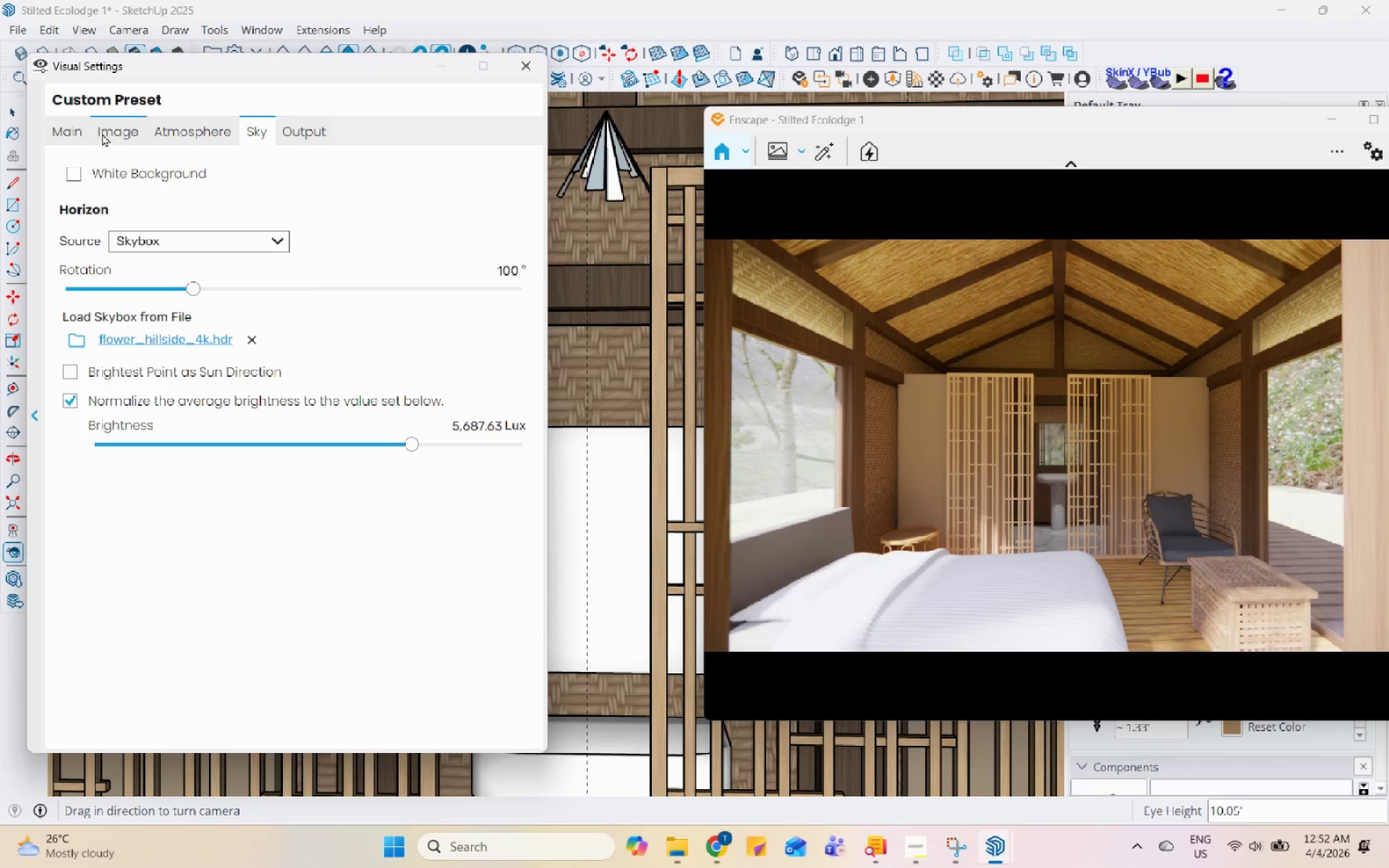 
left_click([780, 155])
 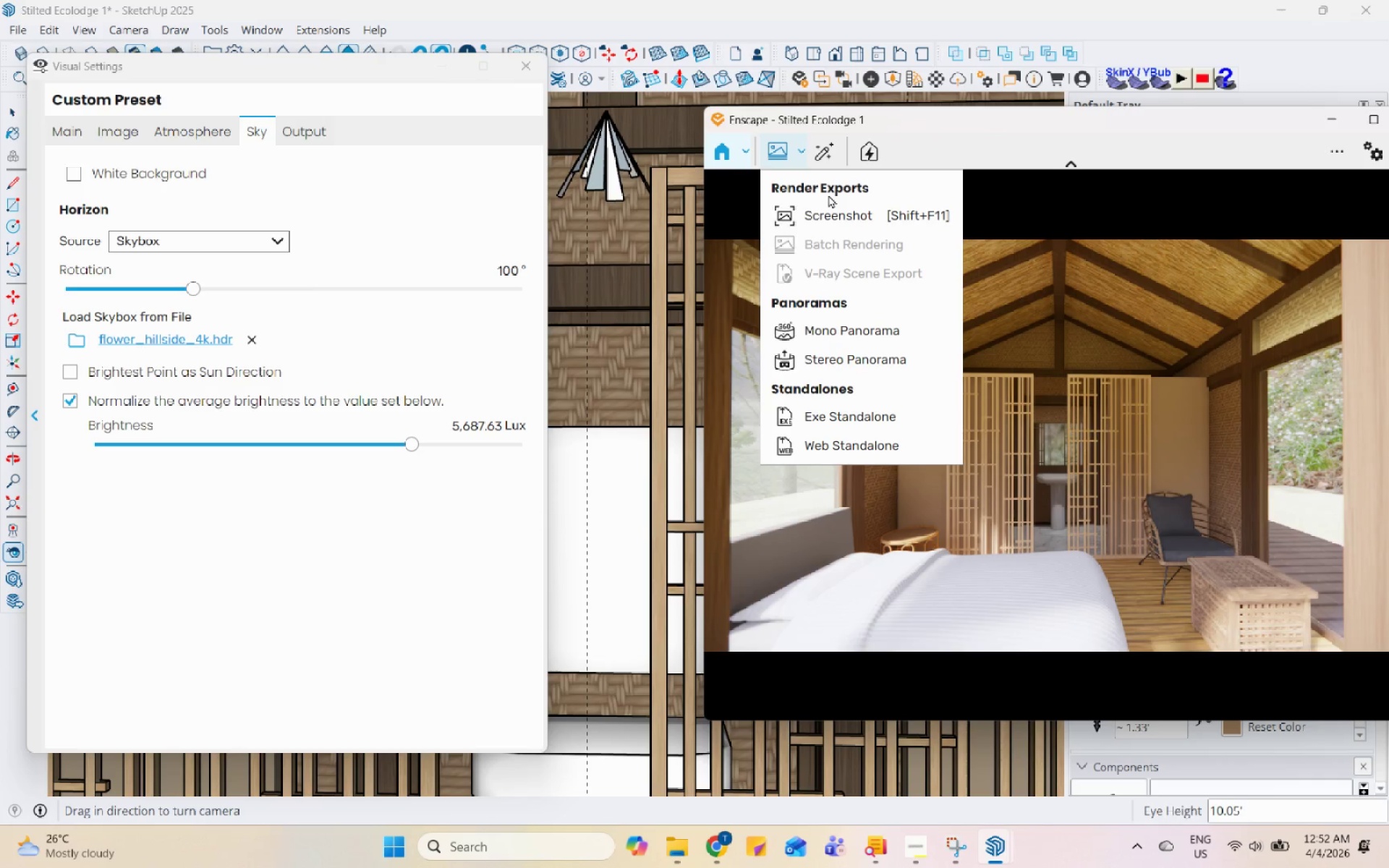 
left_click([839, 222])
 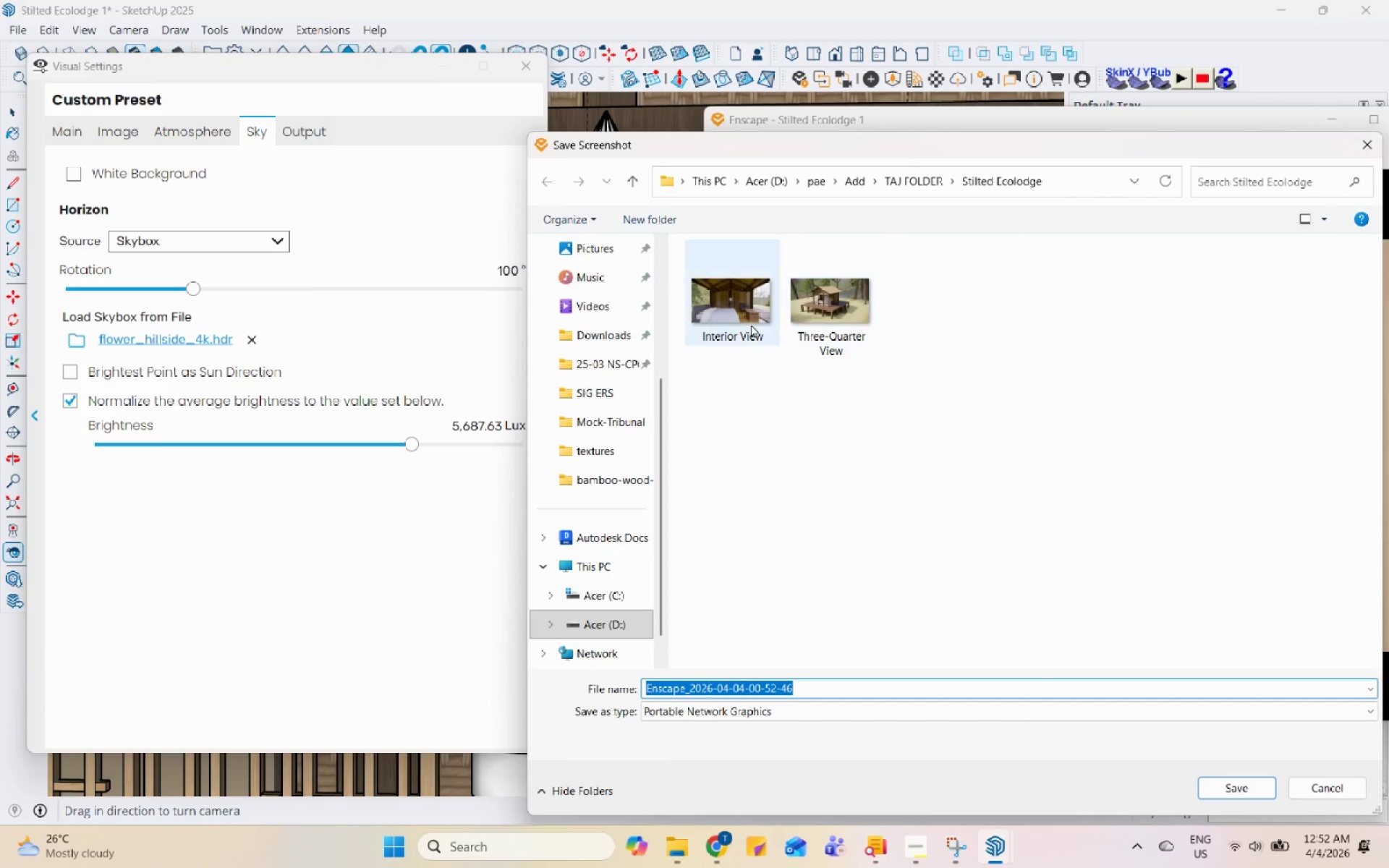 
left_click([736, 324])
 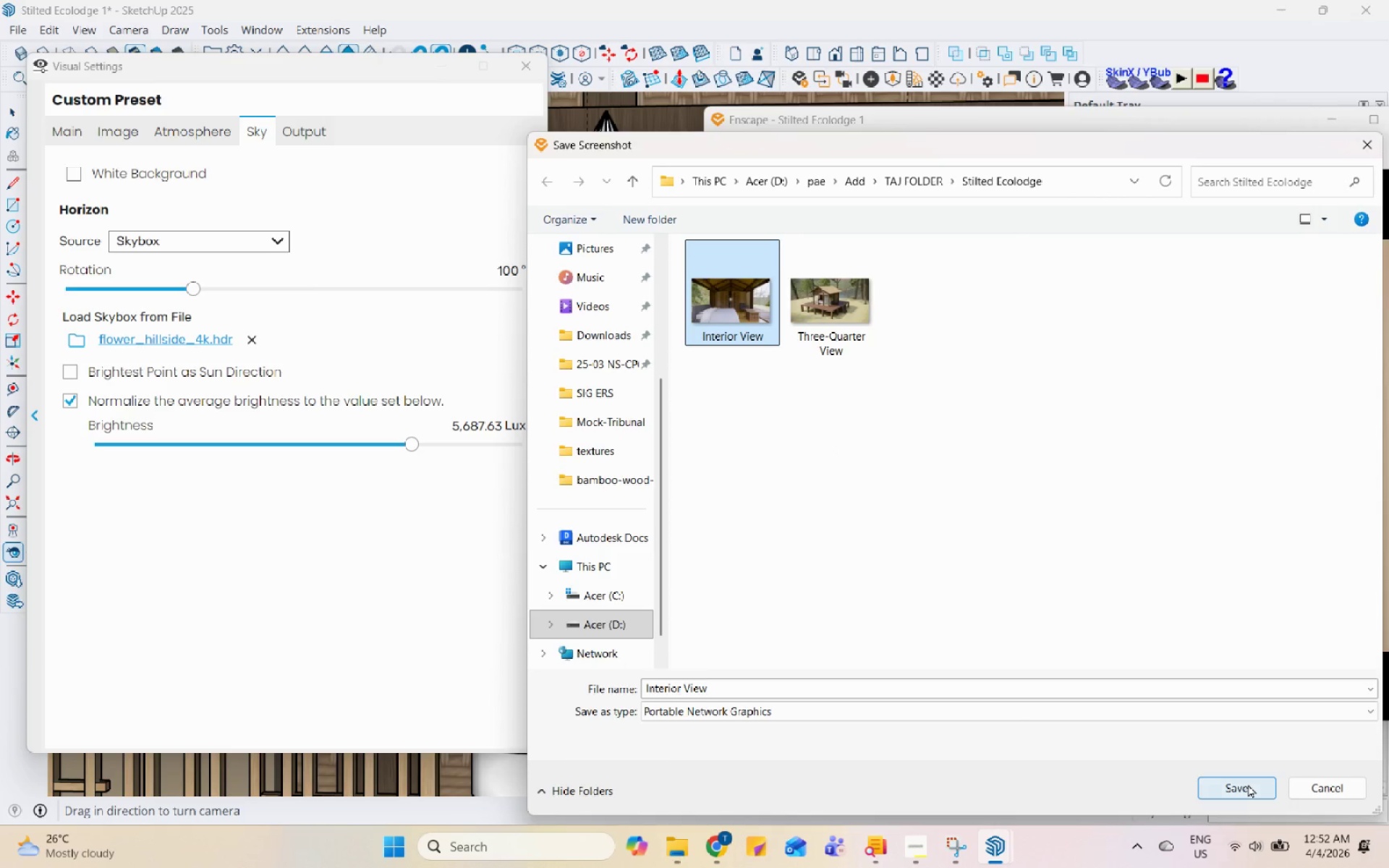 
left_click([1248, 783])
 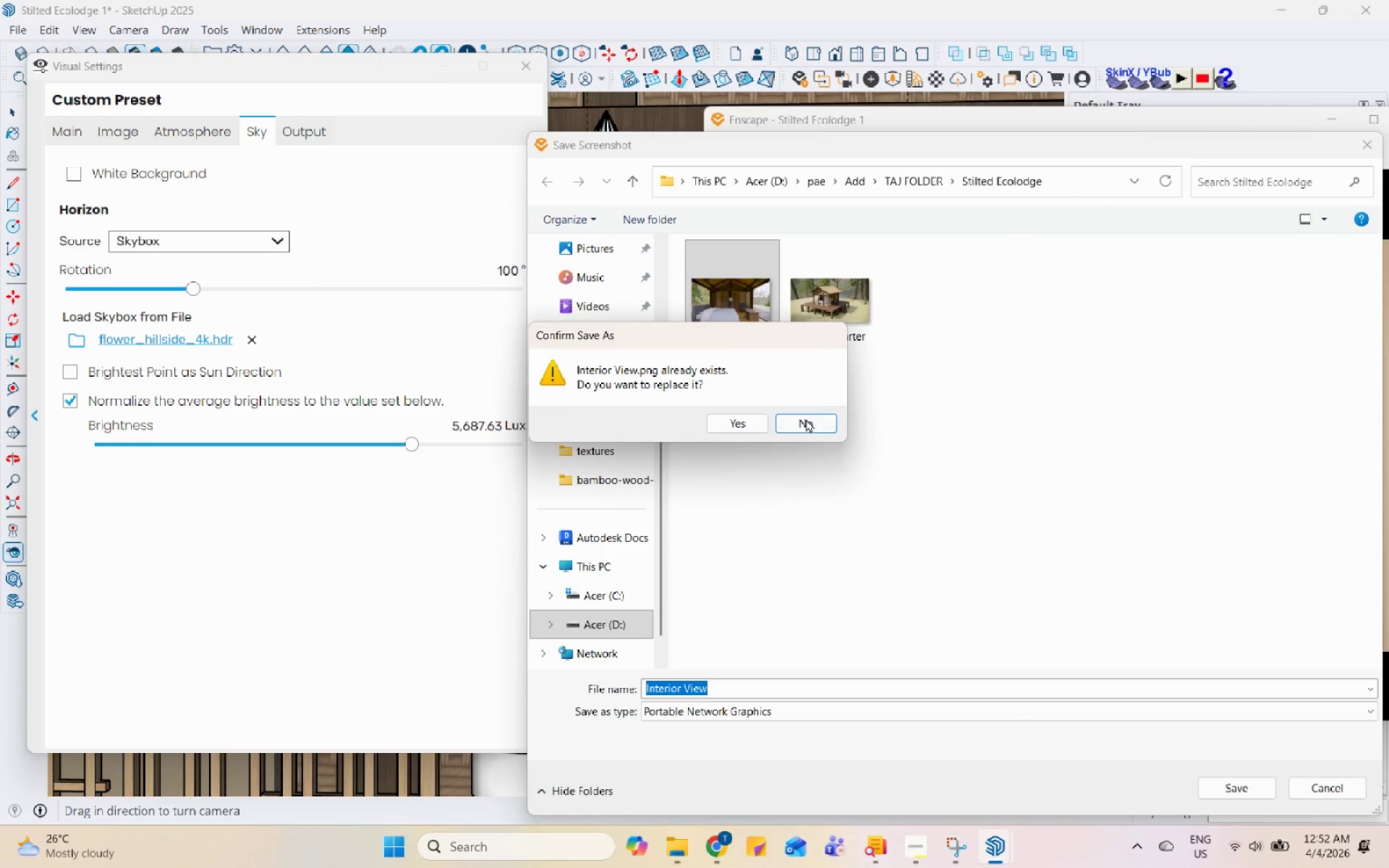 
left_click([729, 419])
 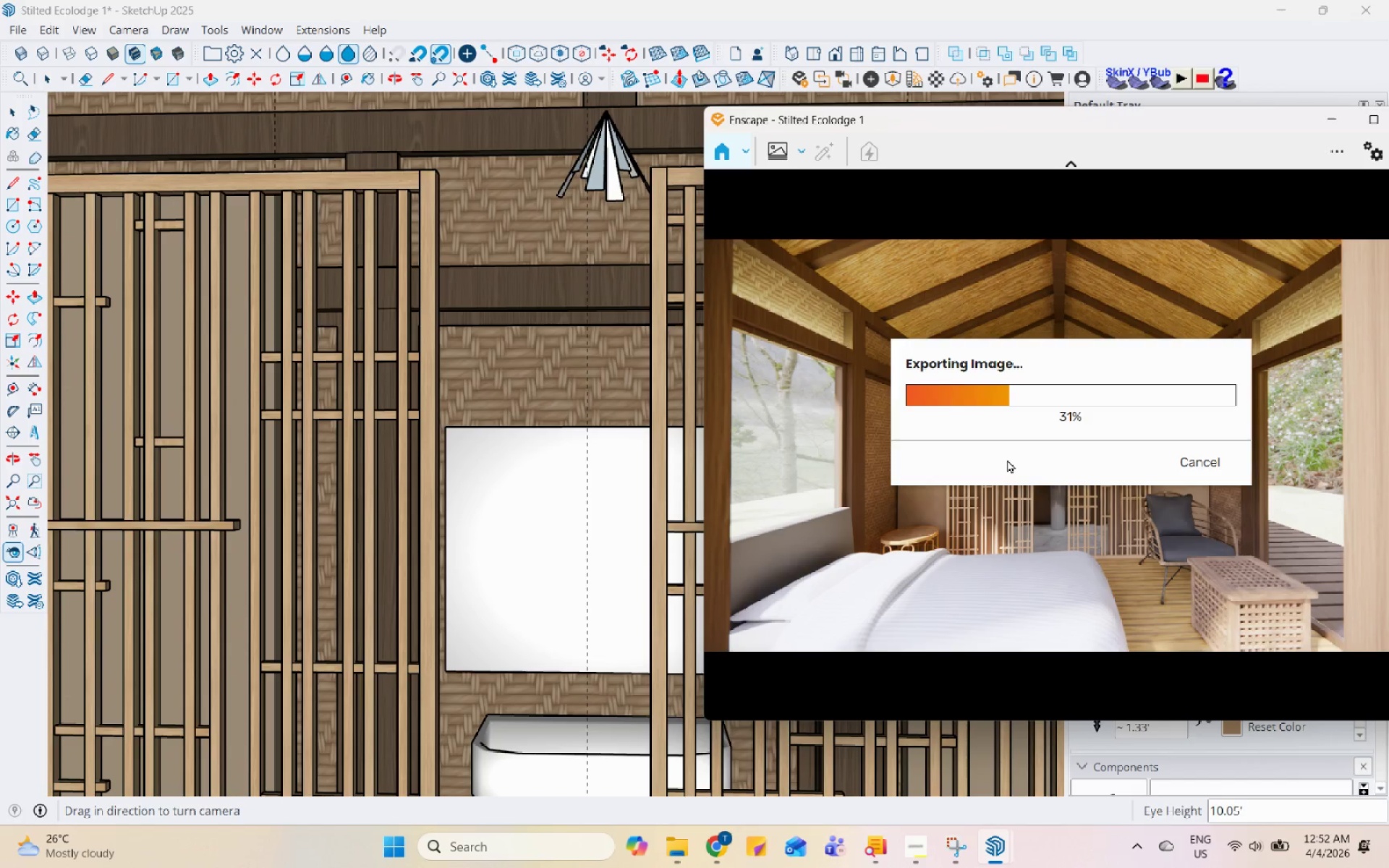 
wait(9.03)
 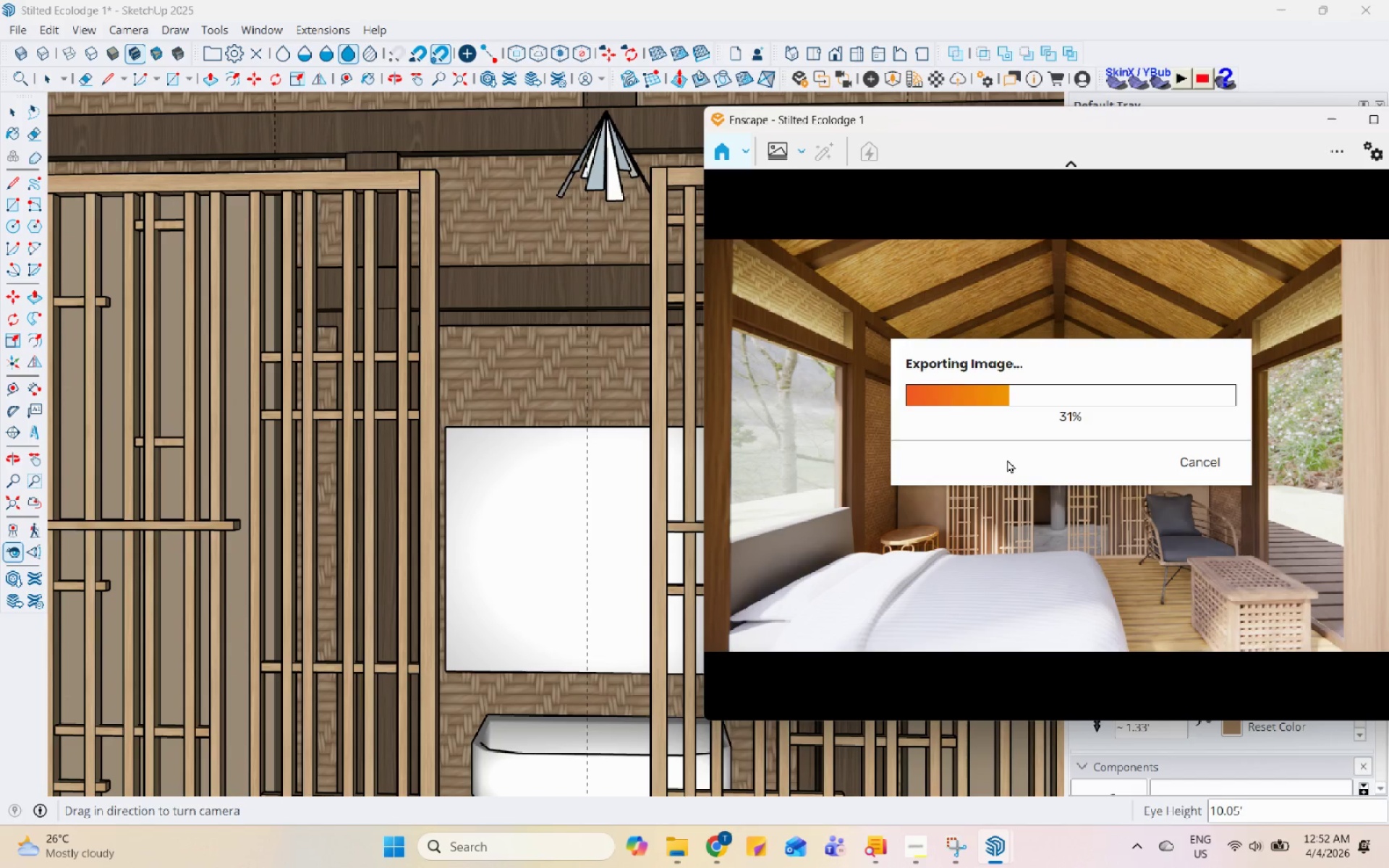 
left_click([909, 843])